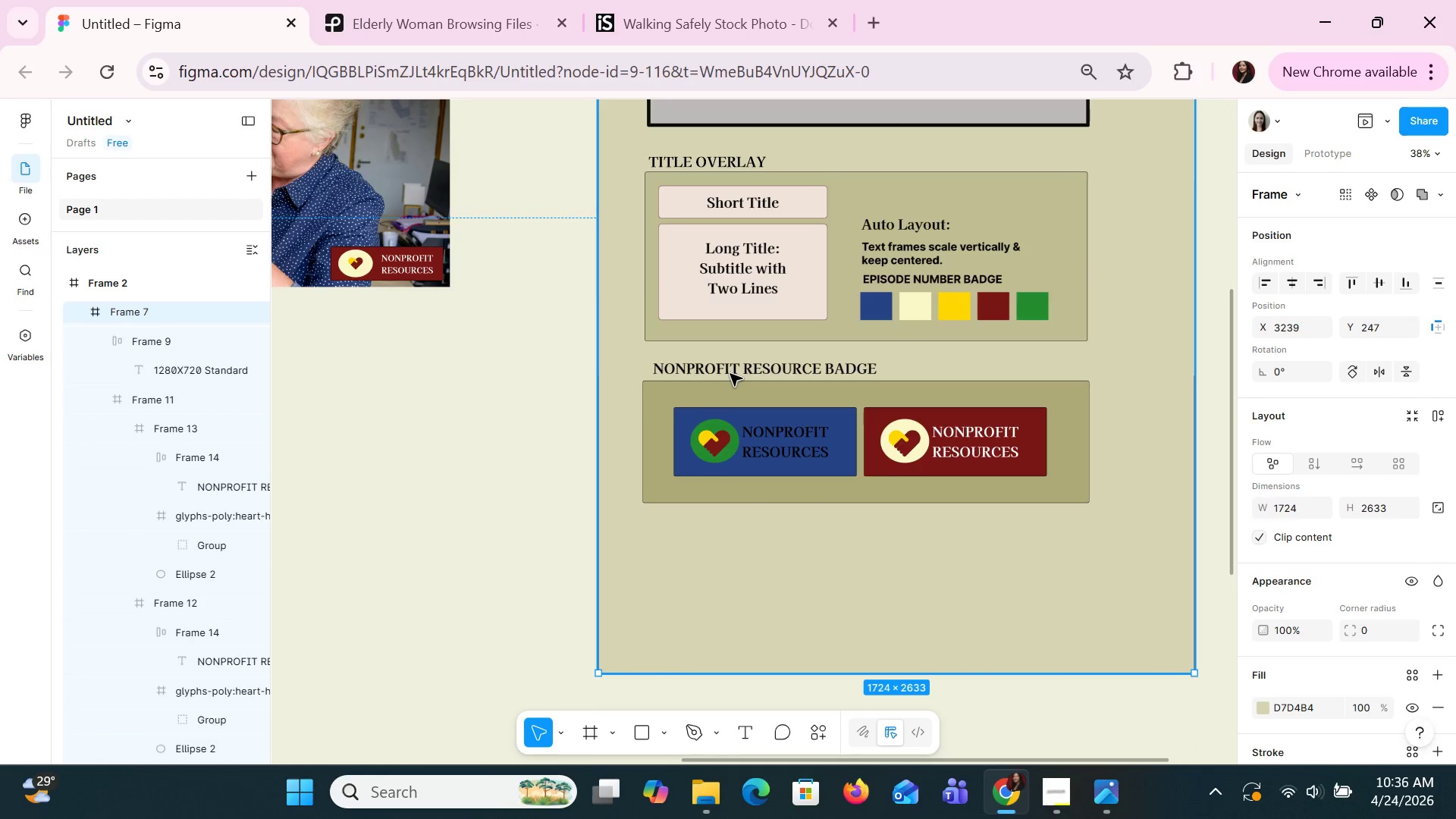 
triple_click([730, 373])
 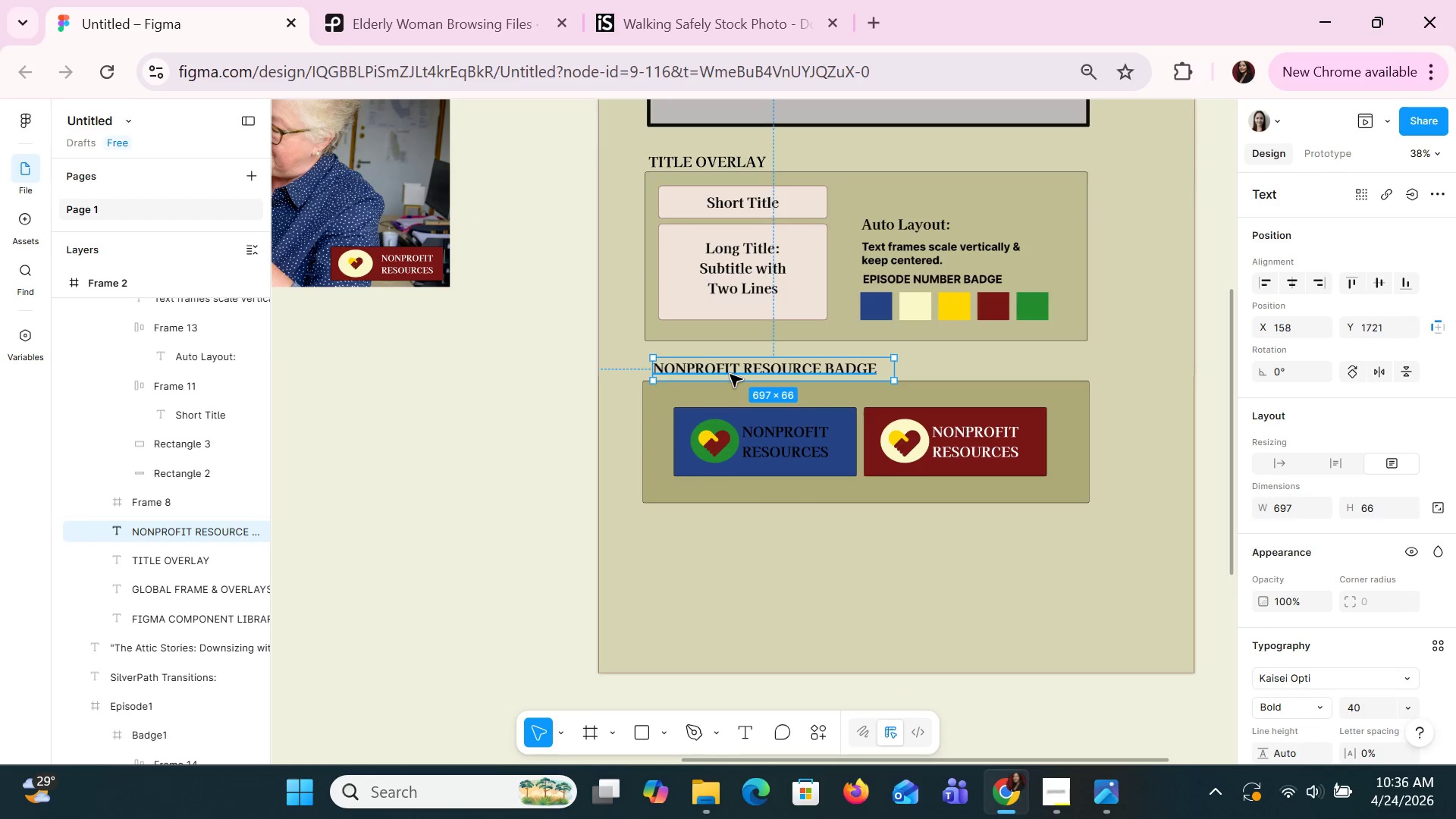 
key(Control+C)
 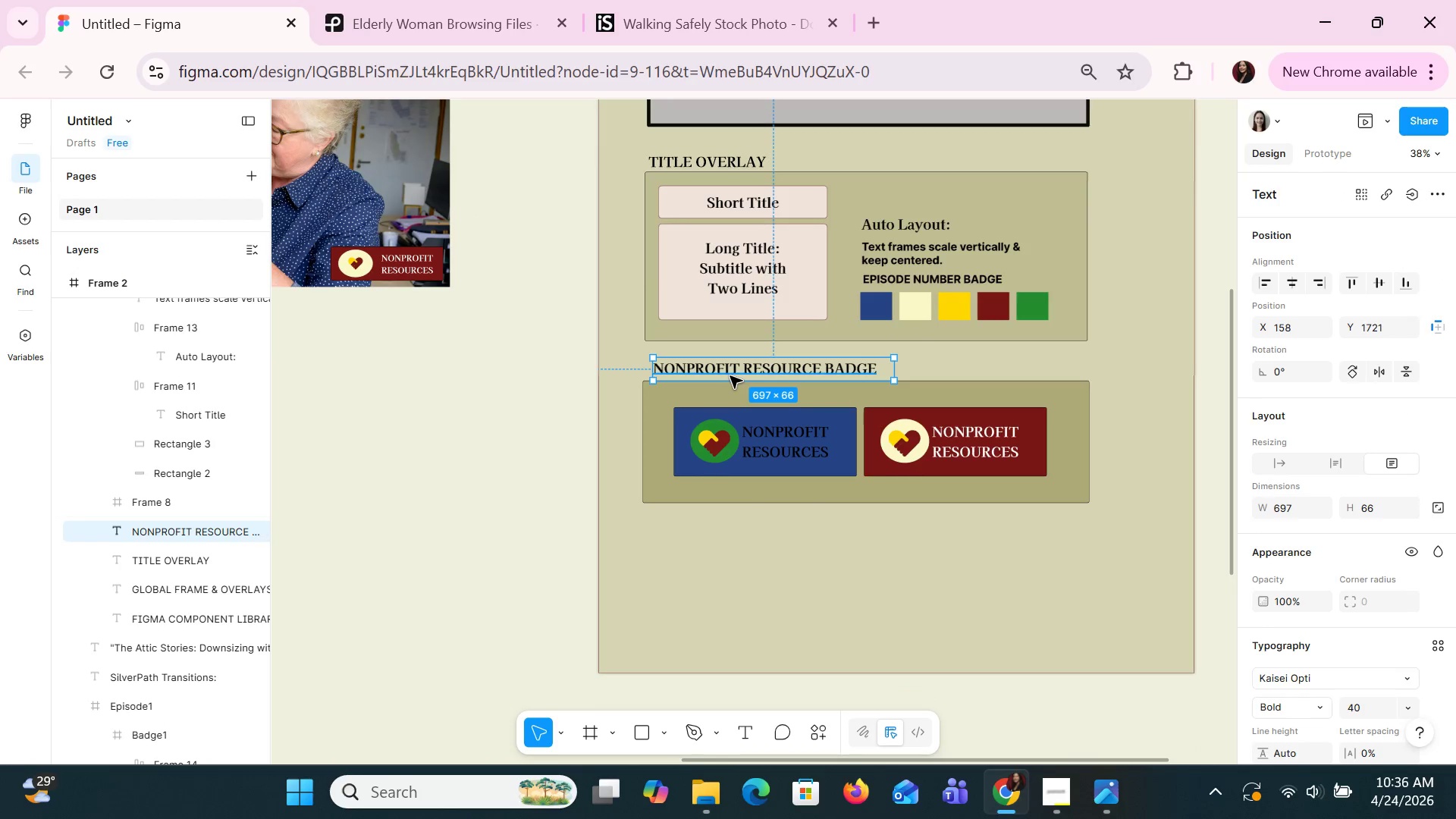 
key(Control+V)
 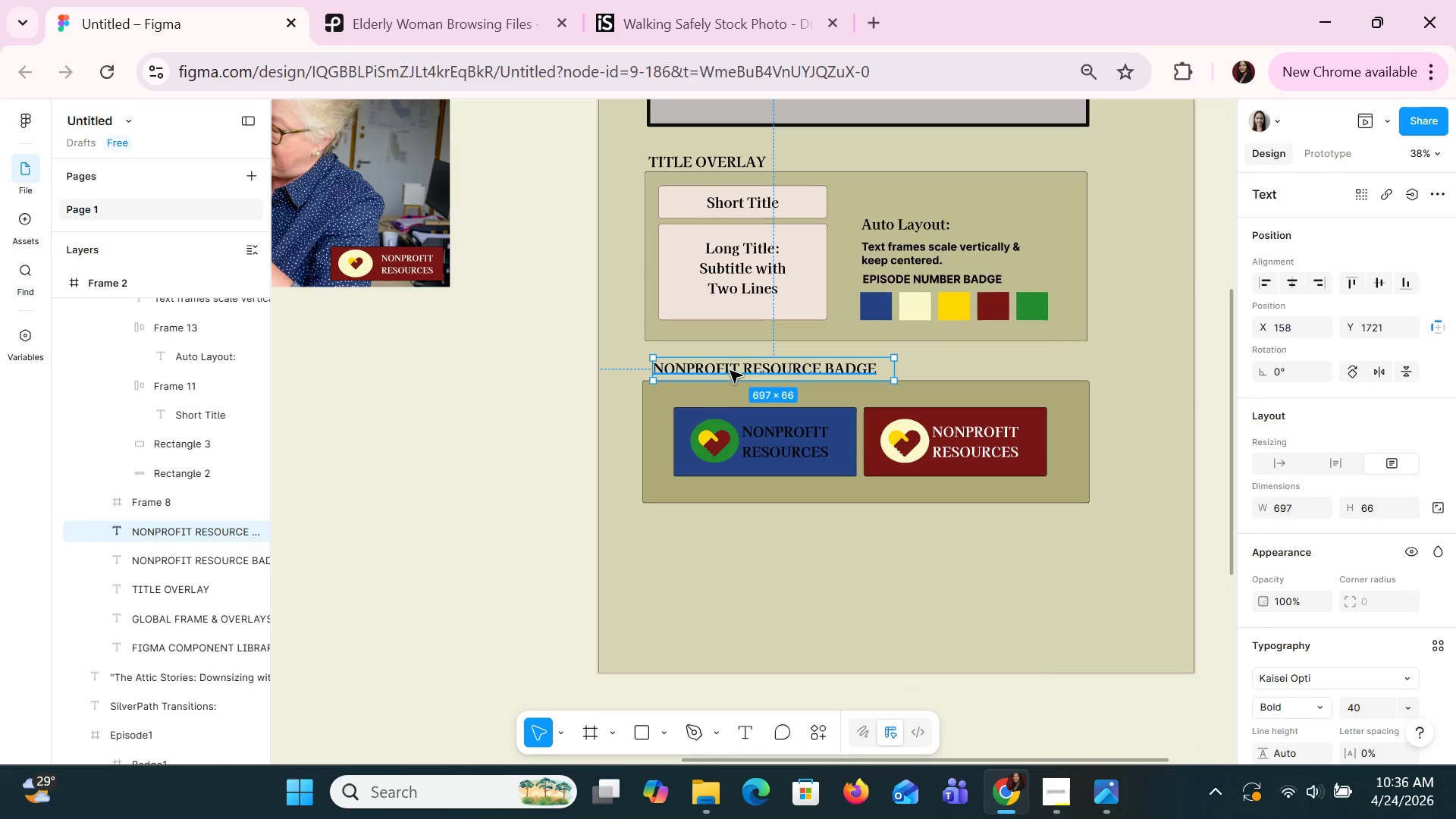 
left_click_drag(start_coordinate=[730, 370], to_coordinate=[726, 530])
 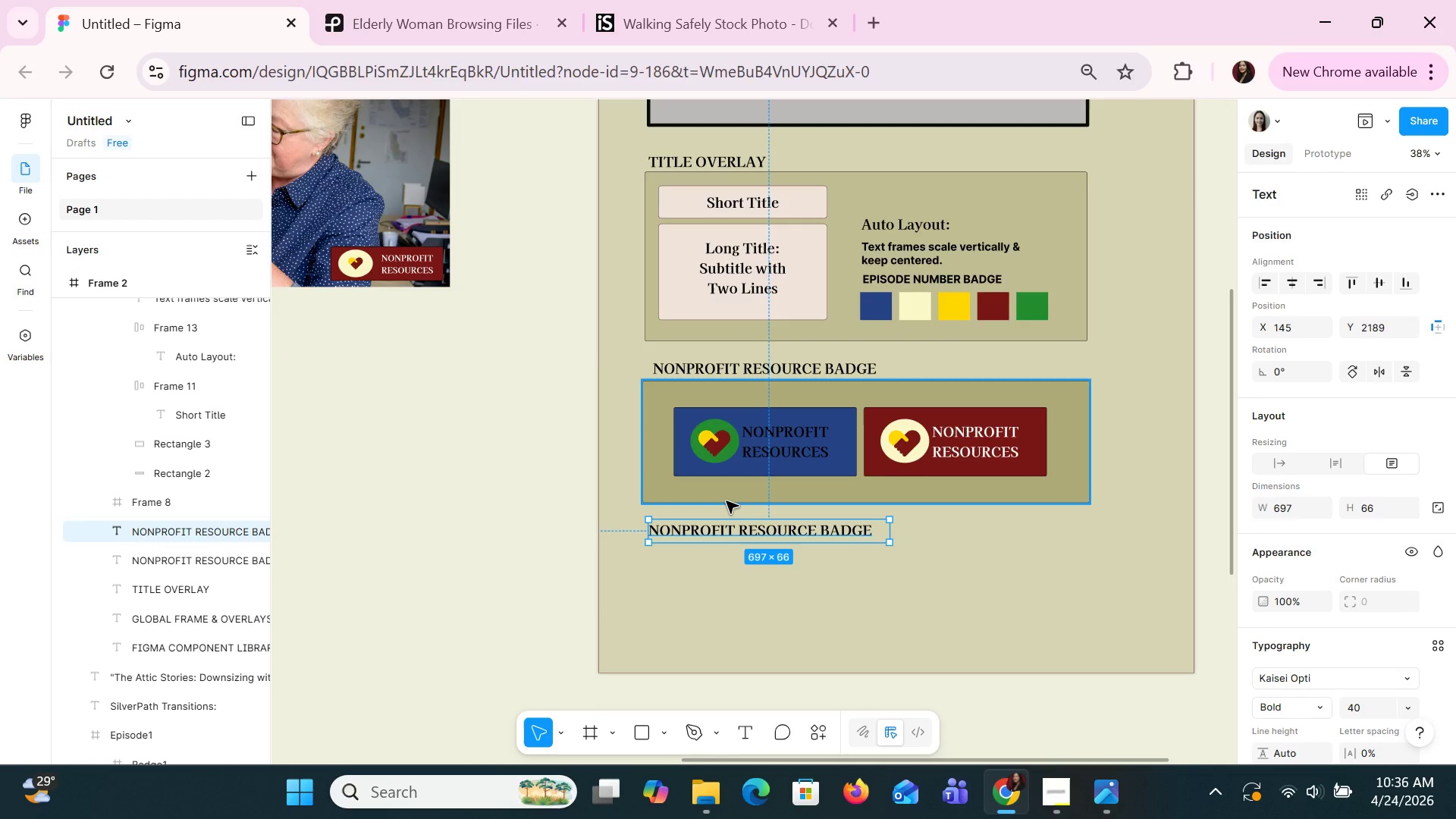 
wait(5.96)
 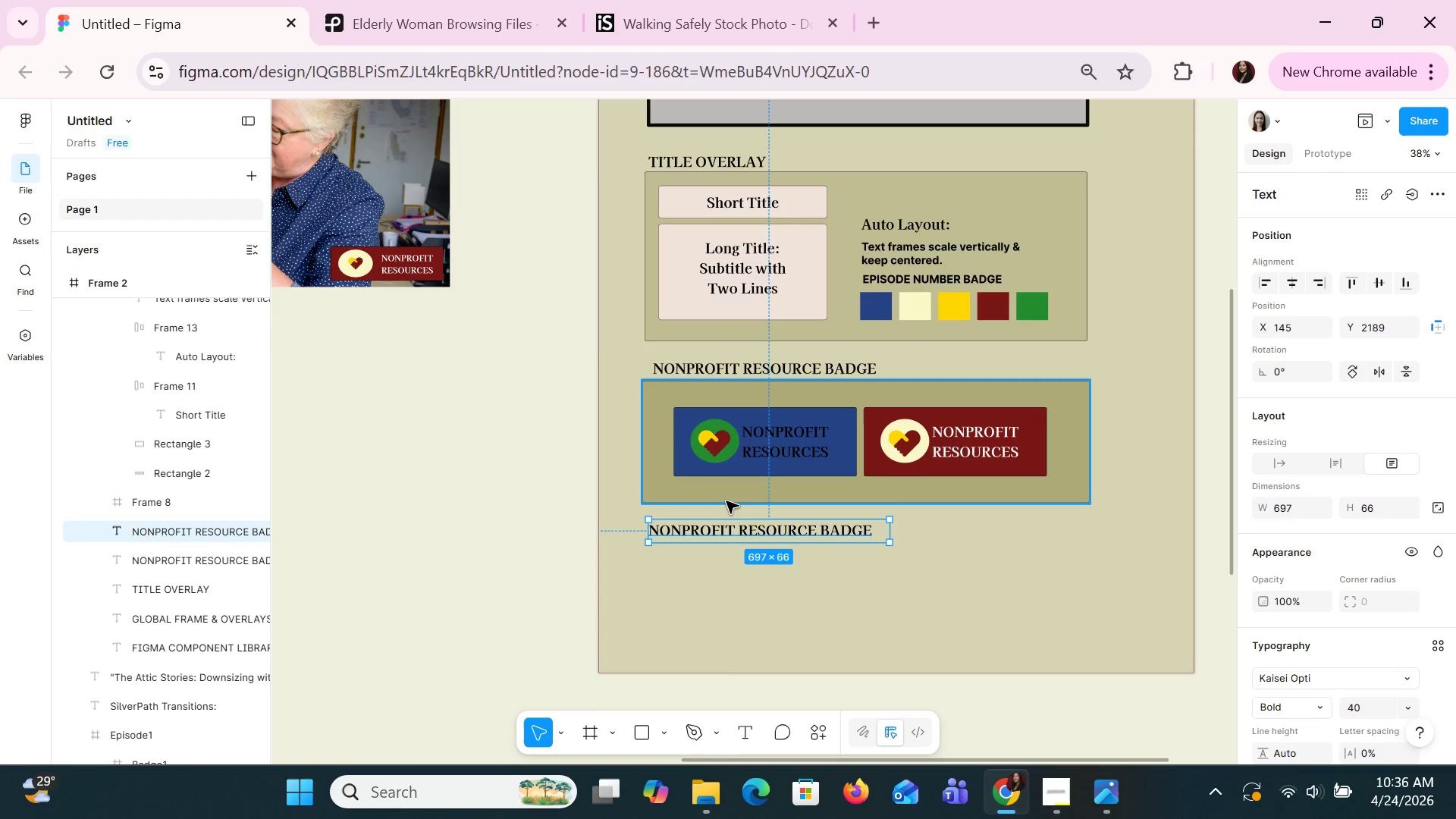 
mouse_move([1347, 780])
 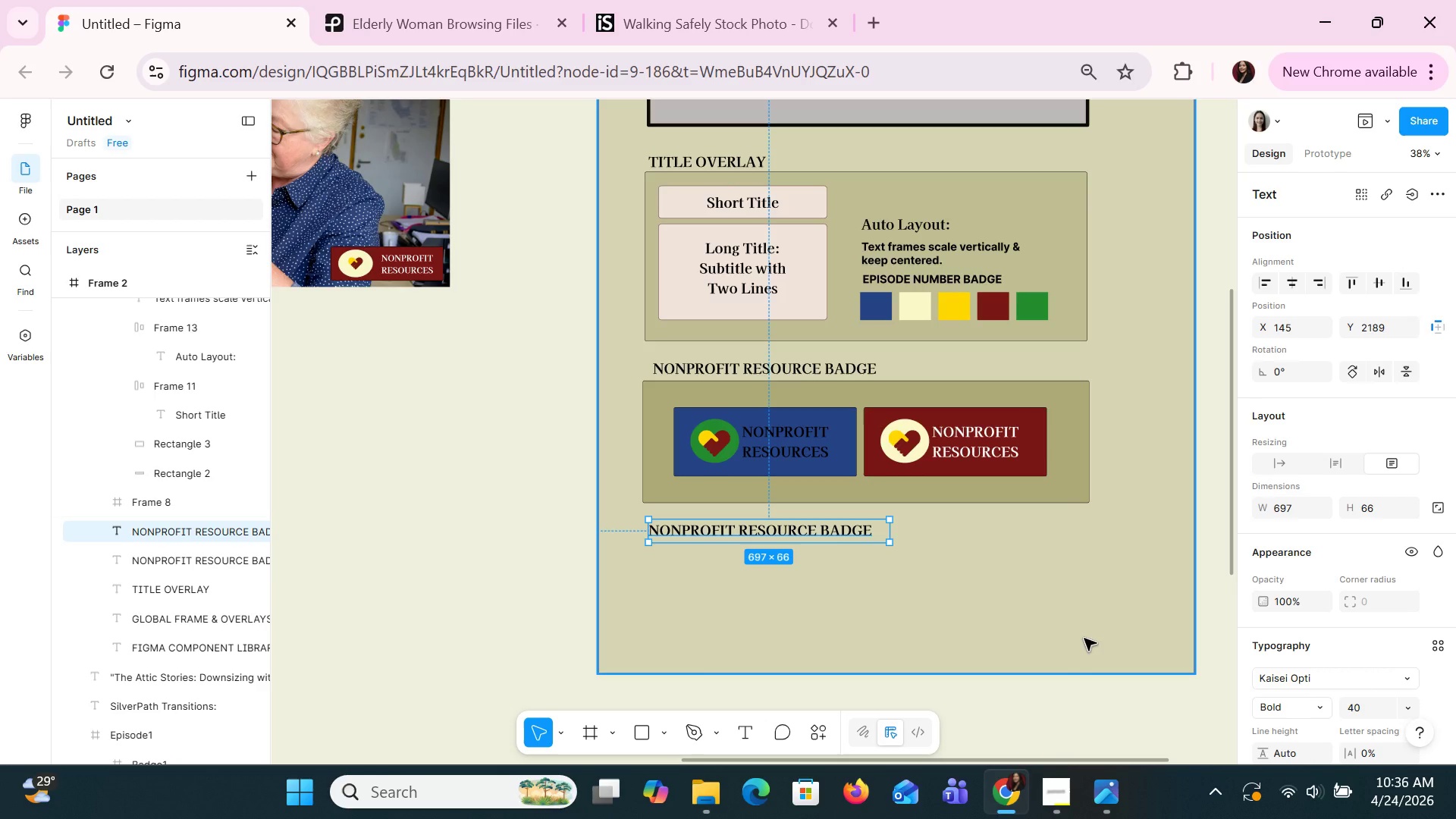 
wait(21.13)
 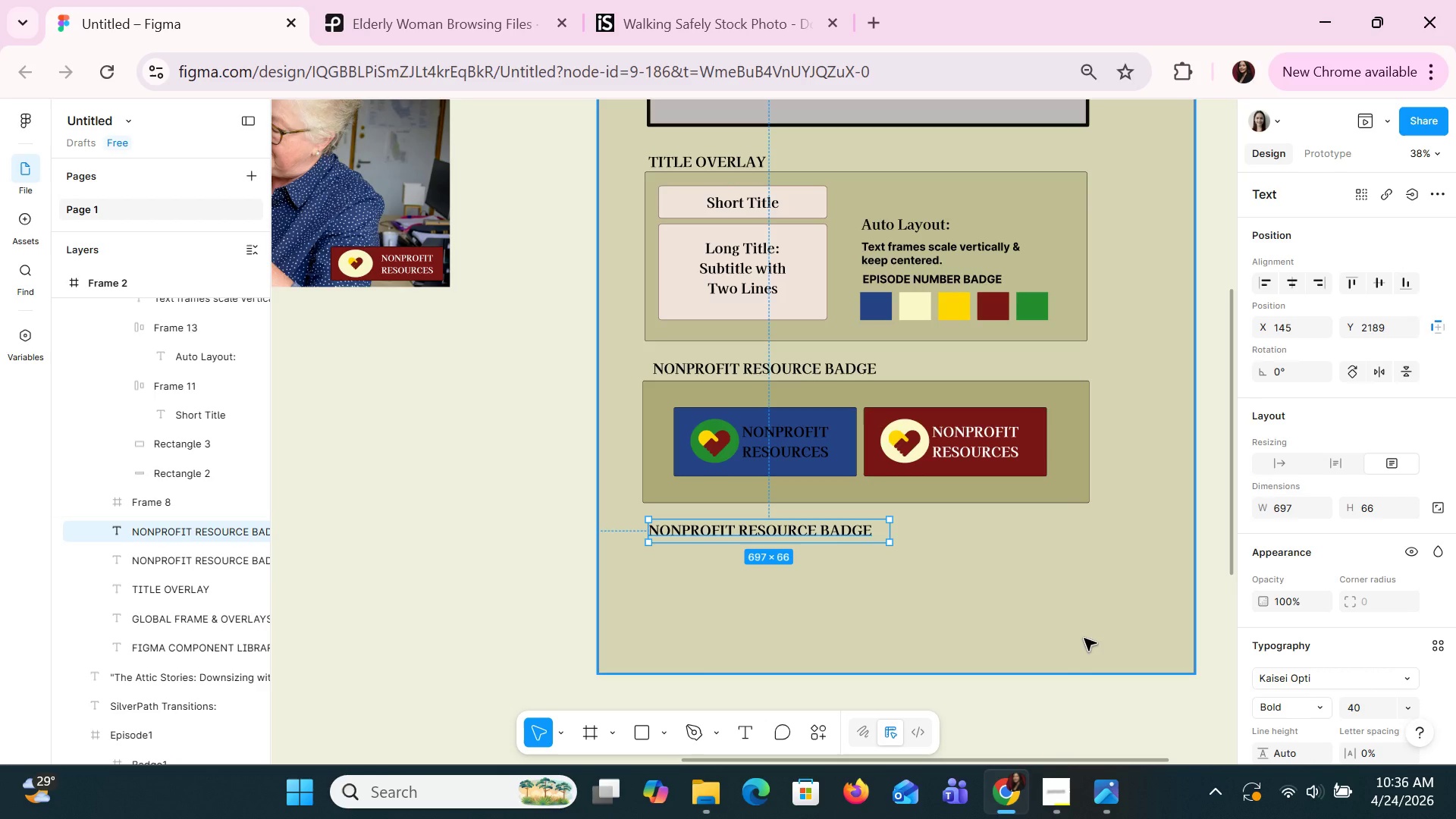 
double_click([835, 533])
 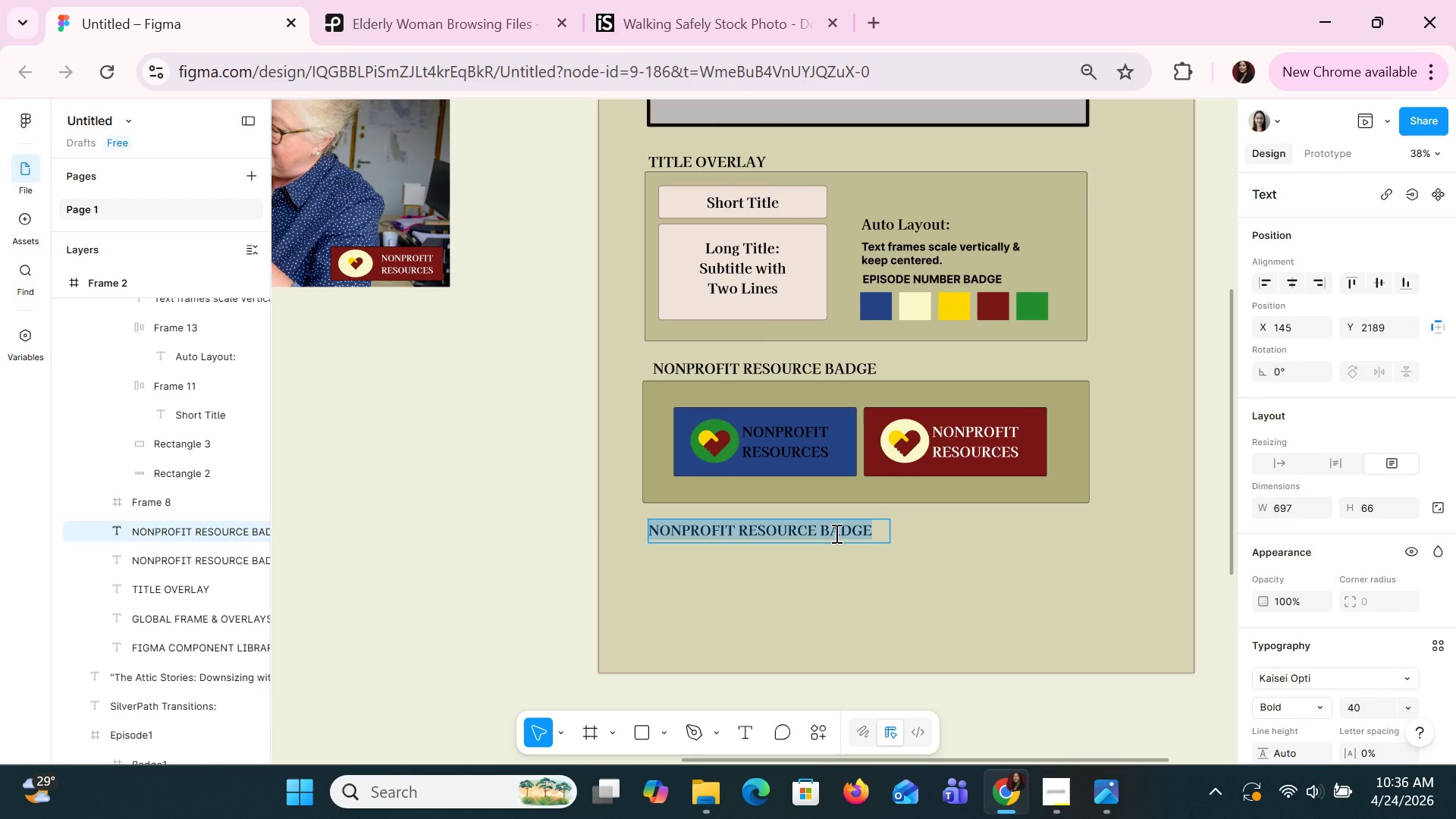 
type(Typh)
key(Backspace)
type(oh)
key(Backspace)
type(gra)
key(Backspace)
key(Backspace)
key(Backspace)
key(Backspace)
key(Backspace)
key(Backspace)
key(Backspace)
type(TYPOGHRA)
key(Backspace)
key(Backspace)
key(Backspace)
type(RAHPY)
key(Backspace)
key(Backspace)
key(Backspace)
type(PHY)
 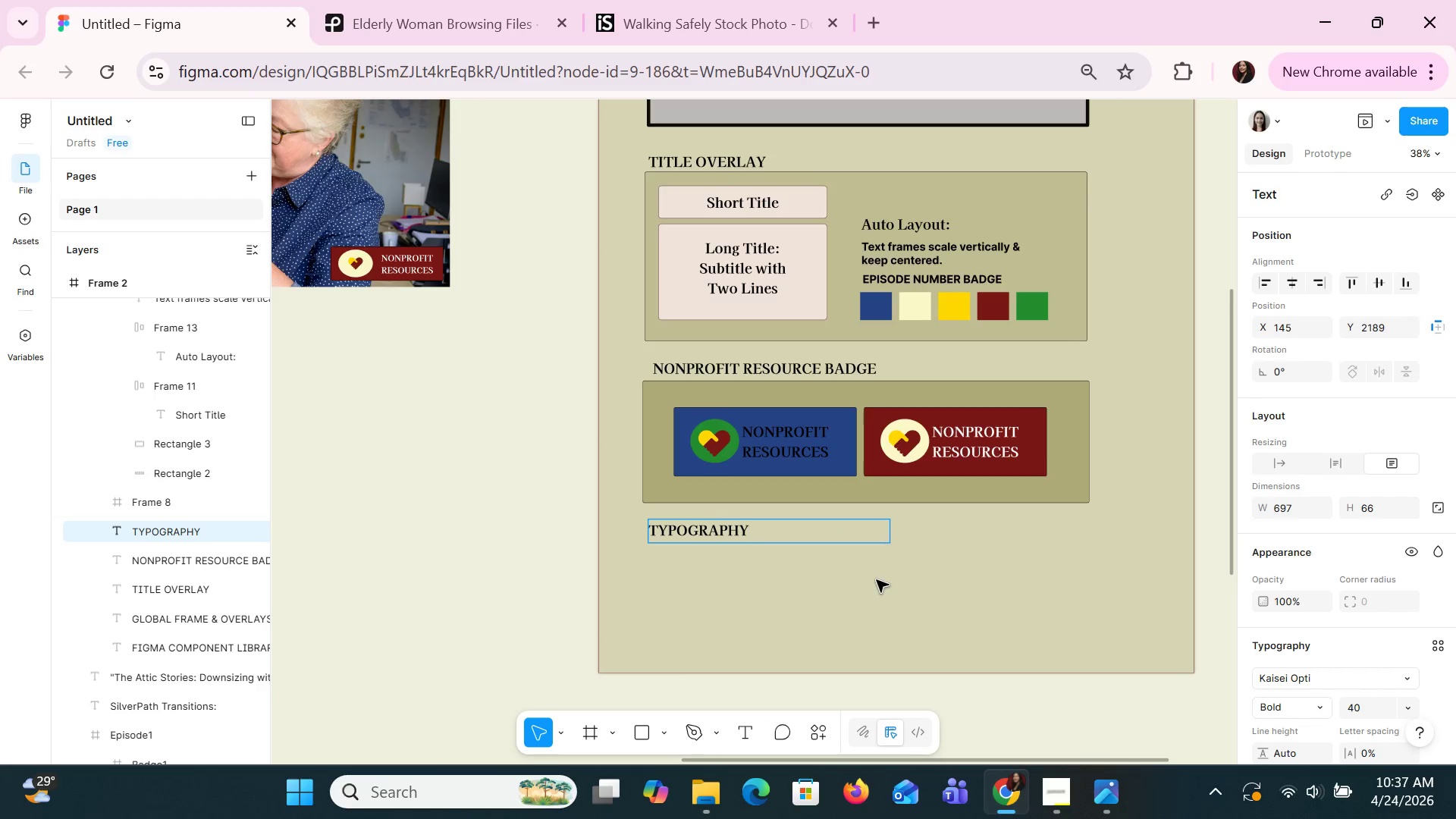 
left_click([873, 585])
 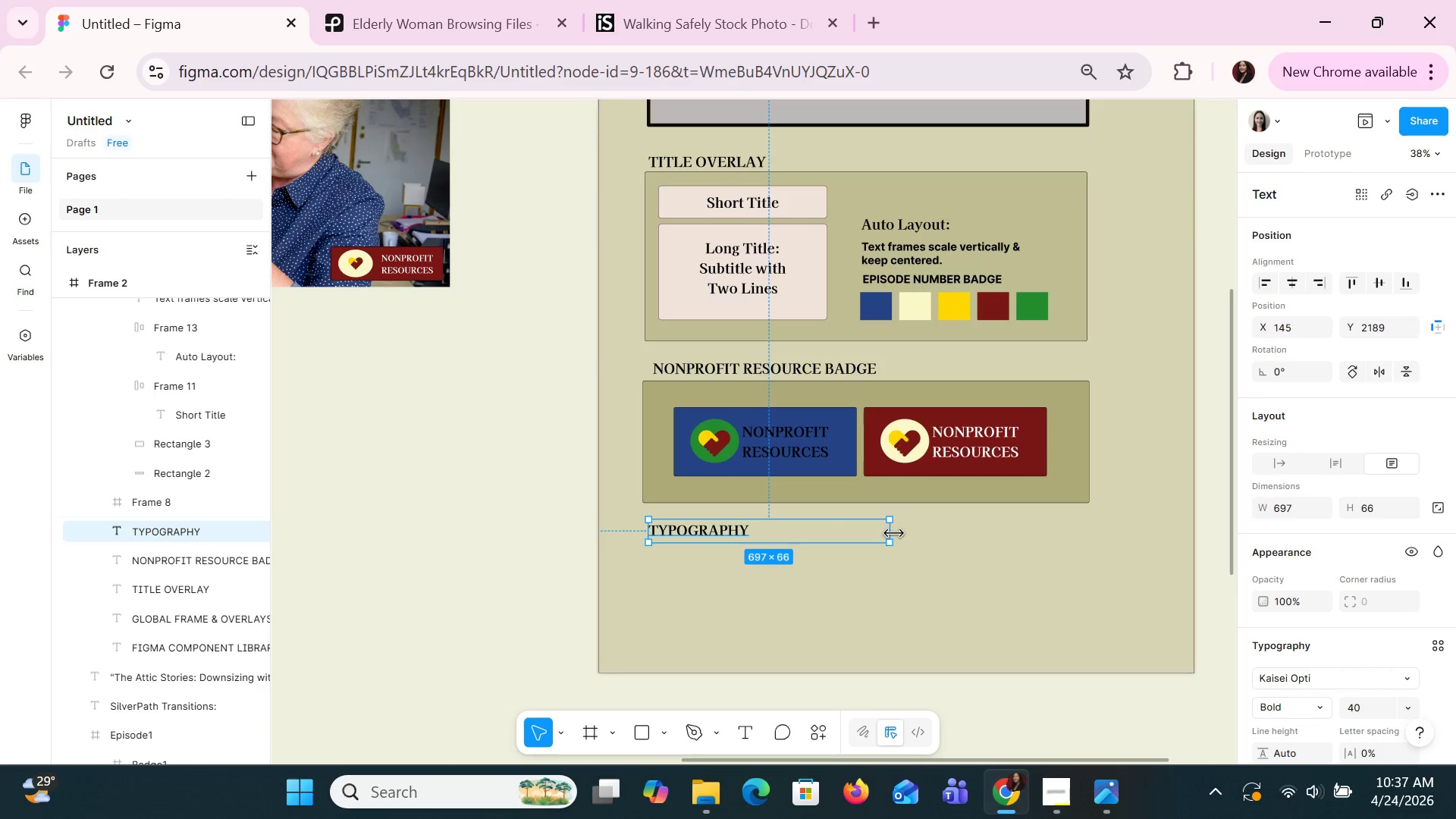 
left_click_drag(start_coordinate=[893, 534], to_coordinate=[799, 532])
 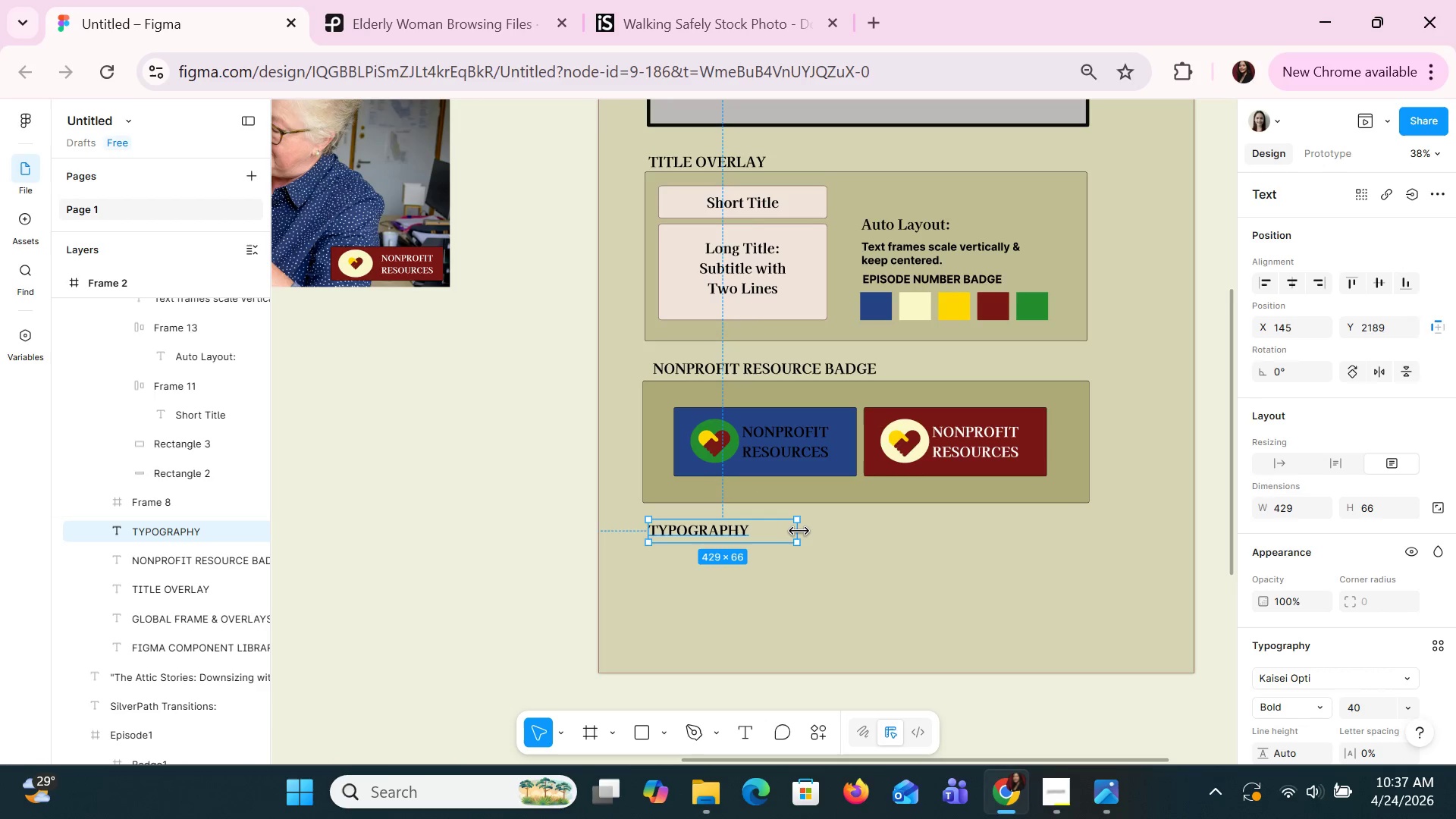 
key(Control+C)
 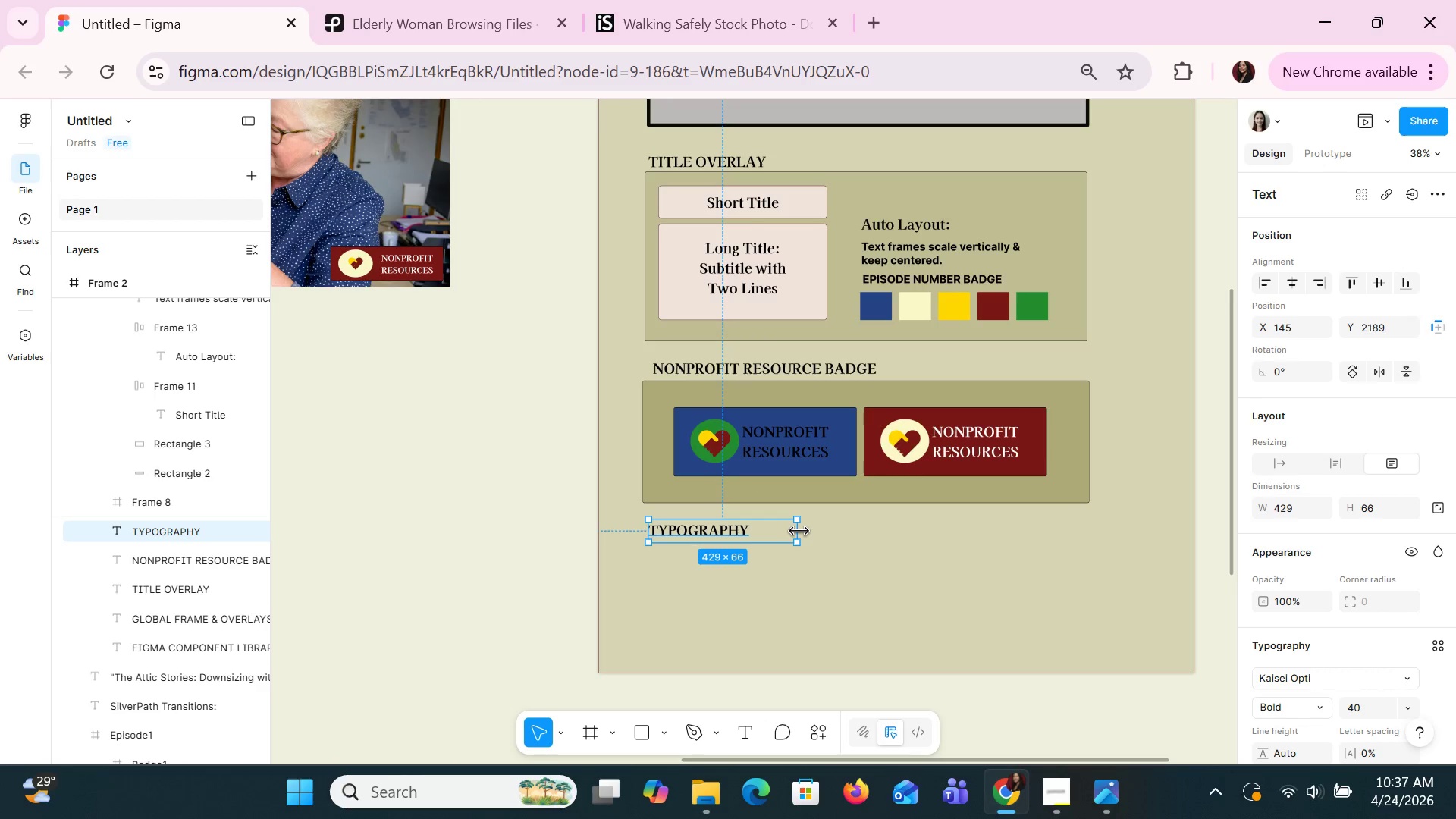 
key(Control+V)
 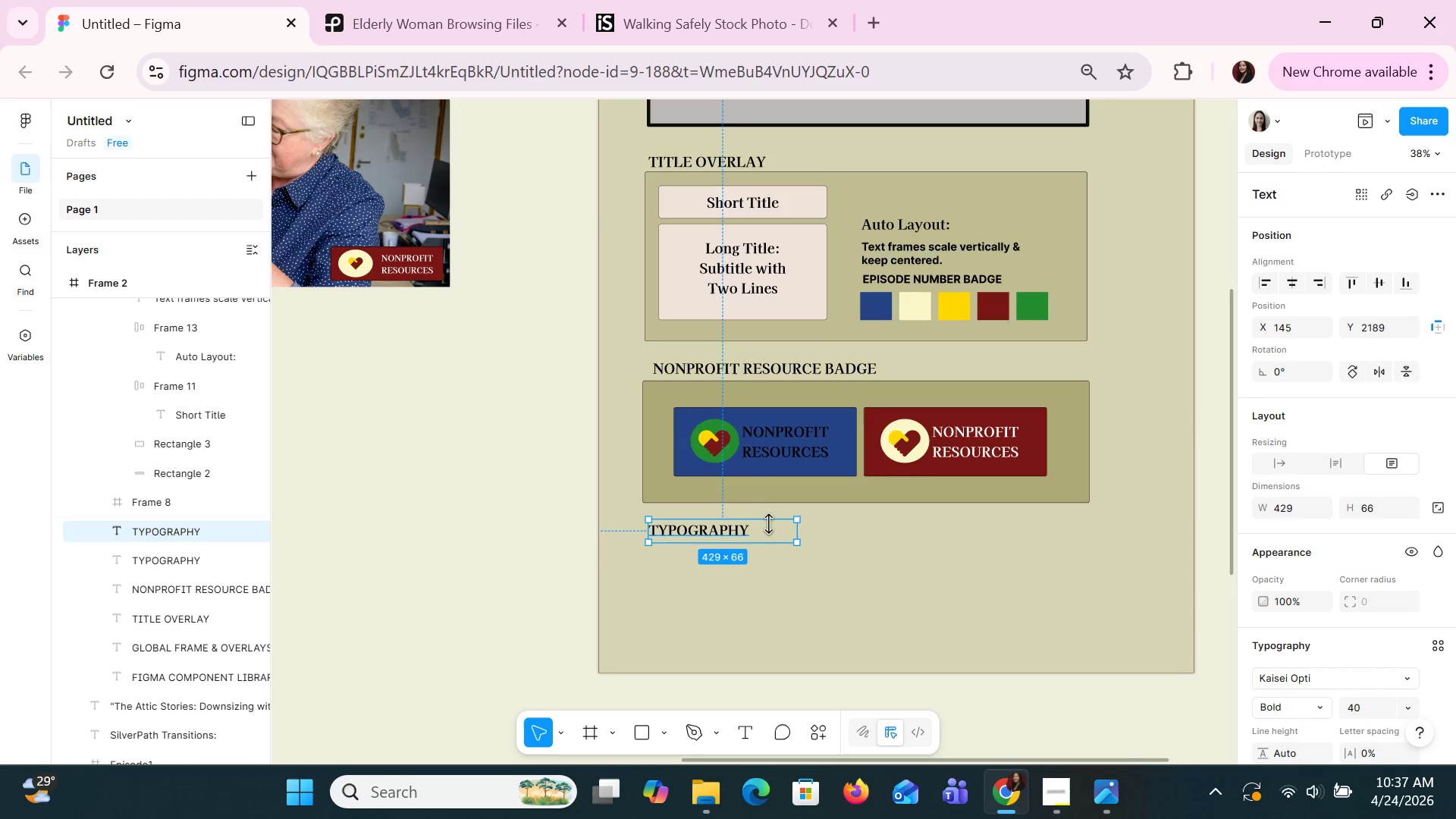 
left_click_drag(start_coordinate=[780, 535], to_coordinate=[786, 585])
 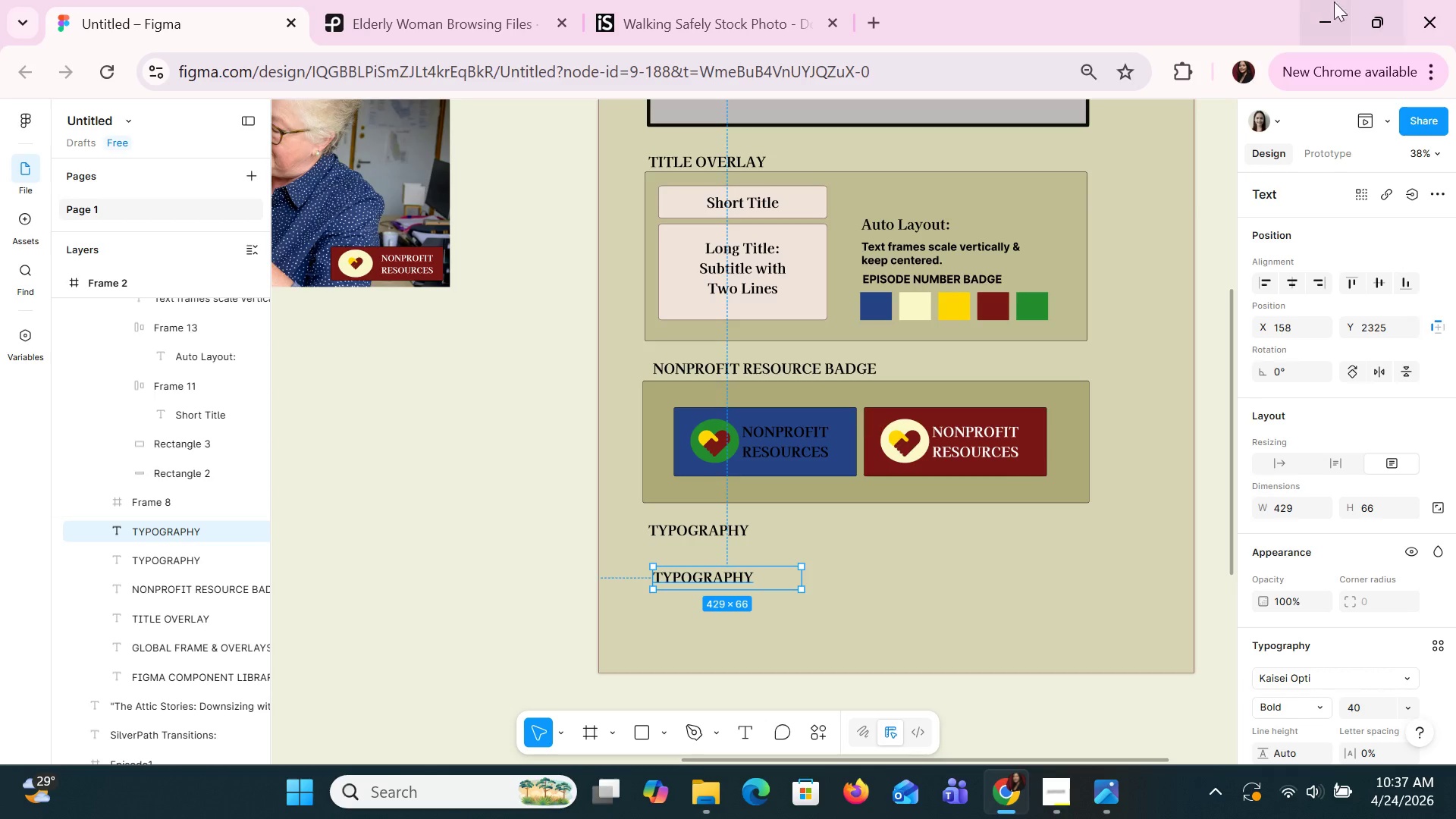 
wait(18.25)
 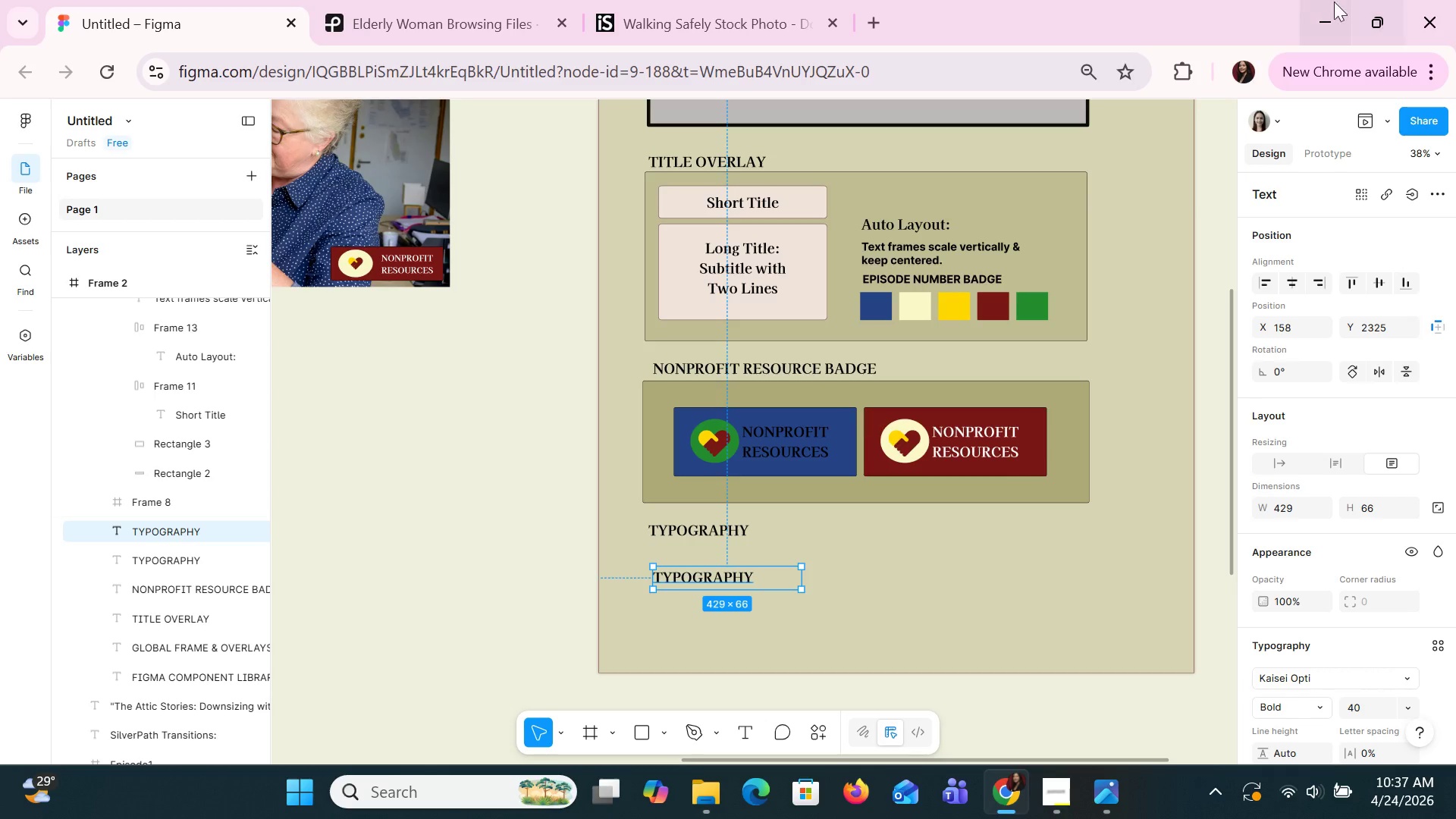 
left_click([709, 532])
 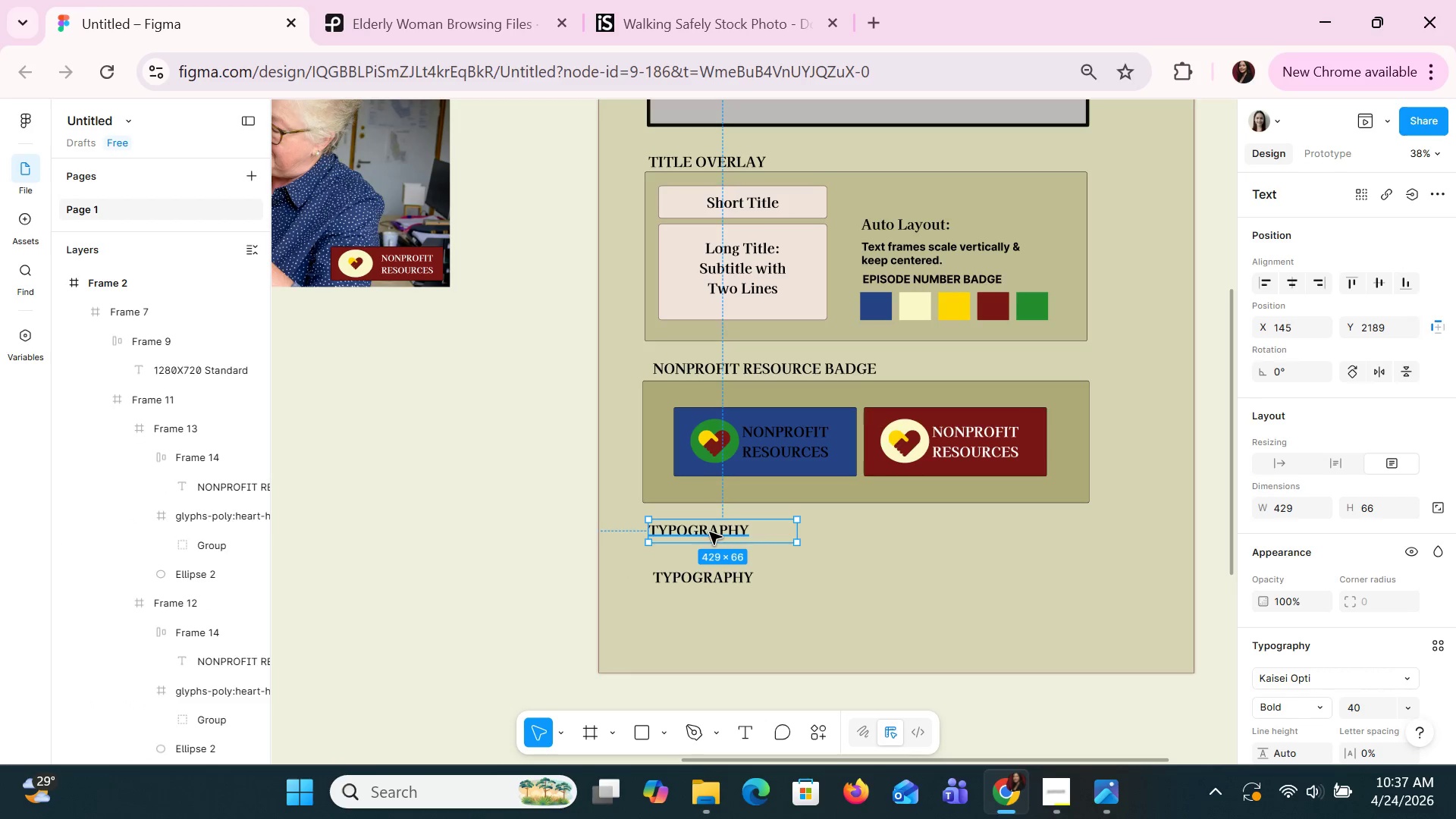 
left_click_drag(start_coordinate=[709, 532], to_coordinate=[714, 548])
 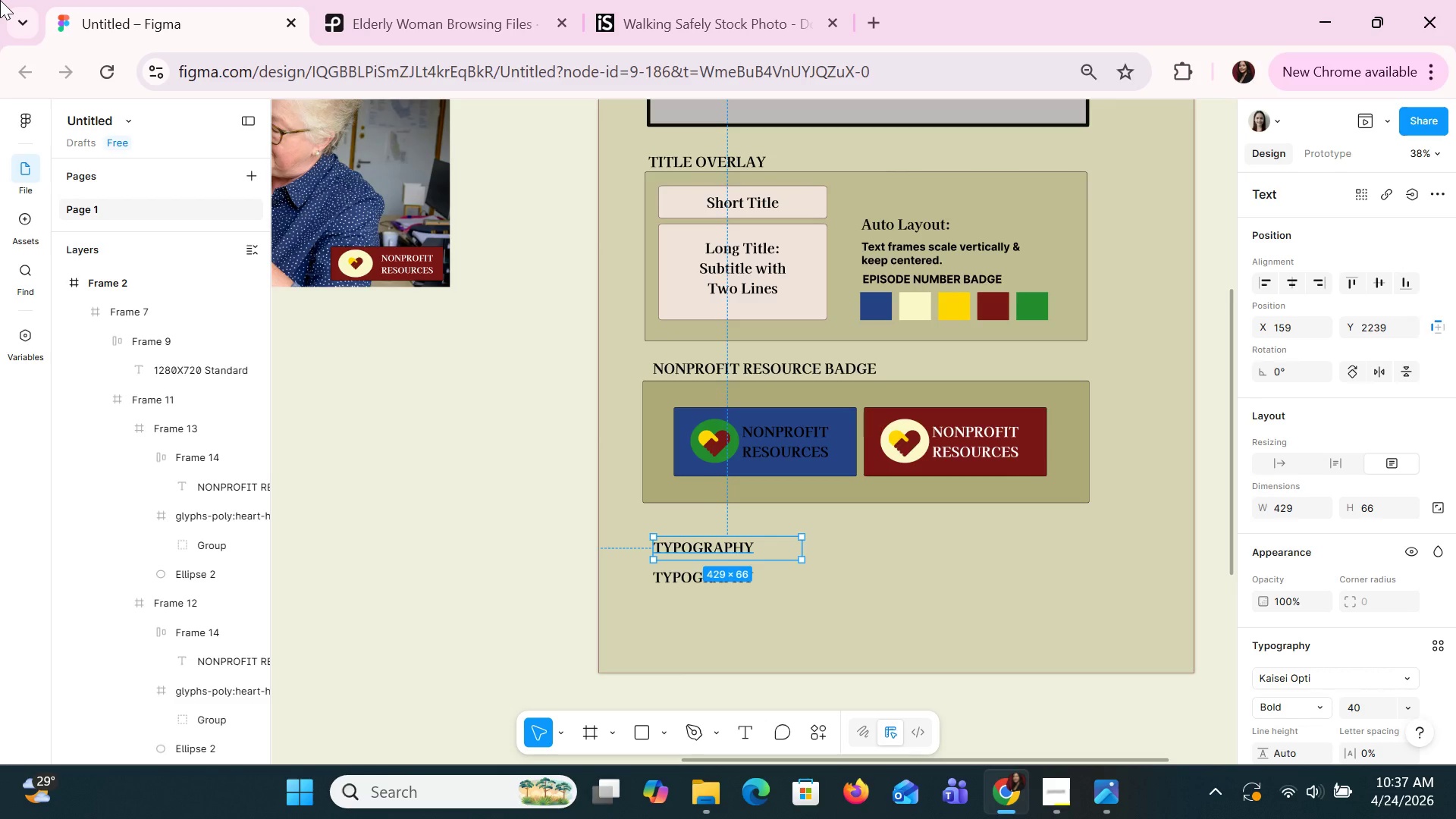 
wait(20.33)
 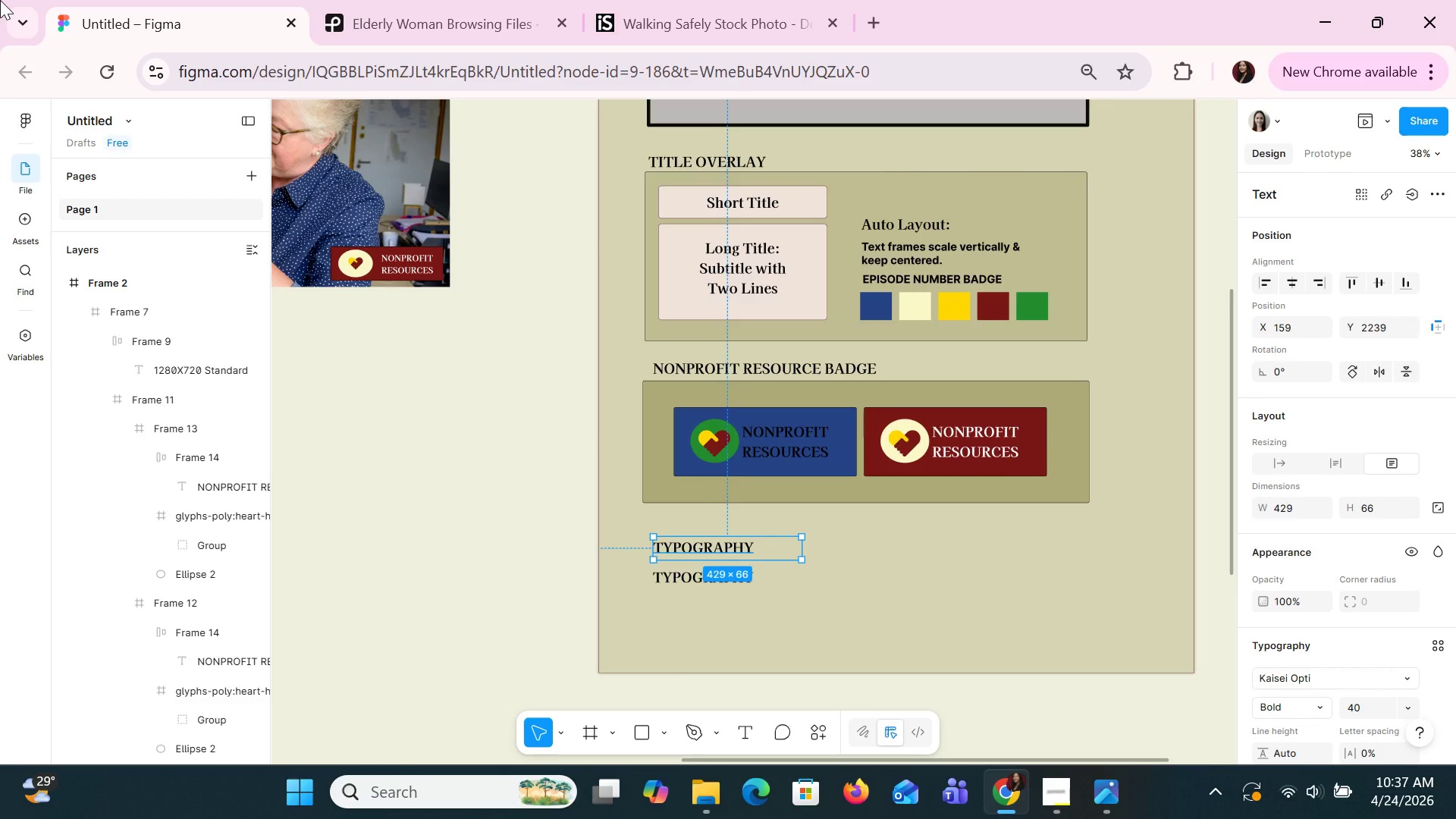 
left_click([674, 582])
 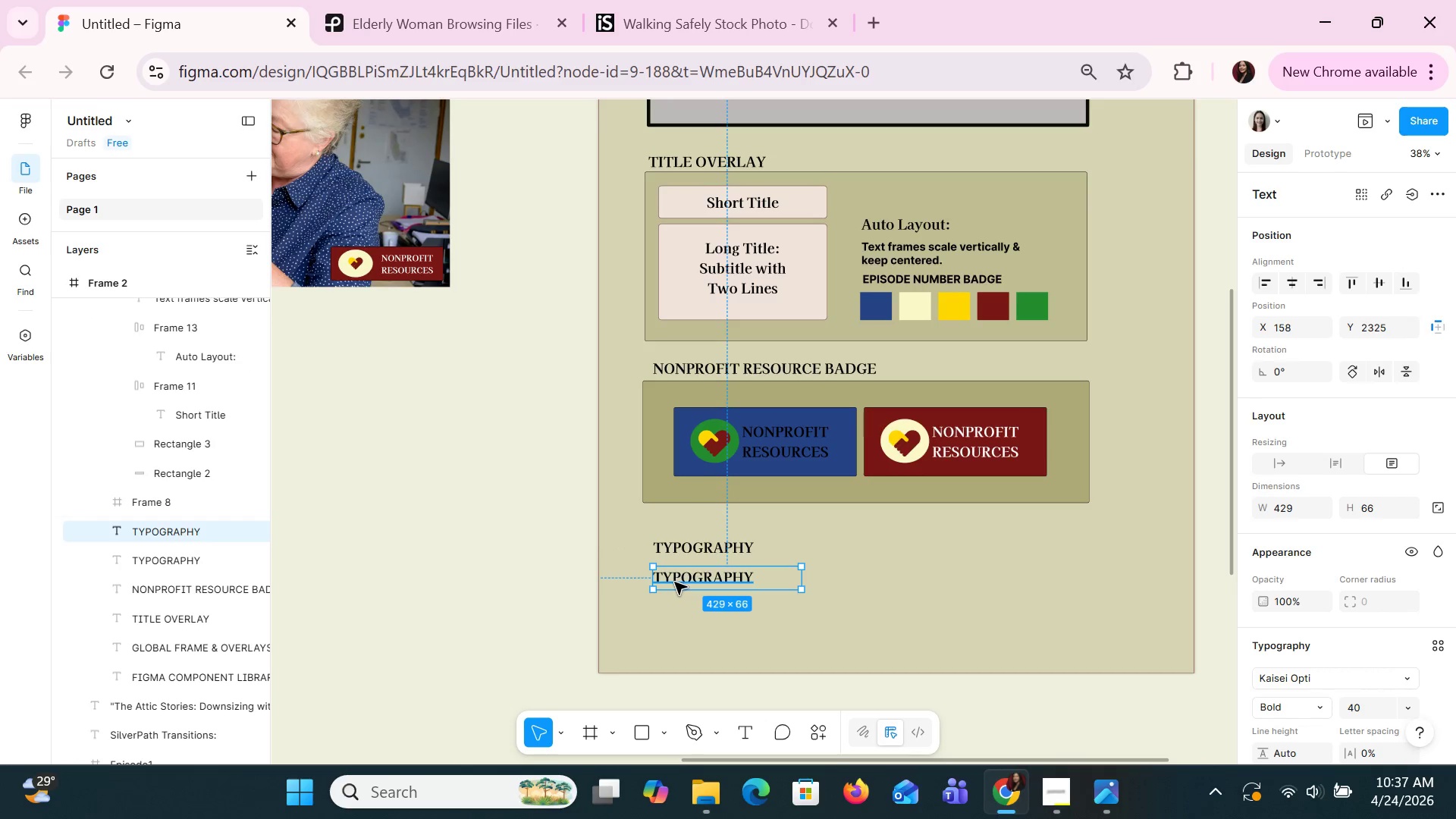 
key(Control+C)
 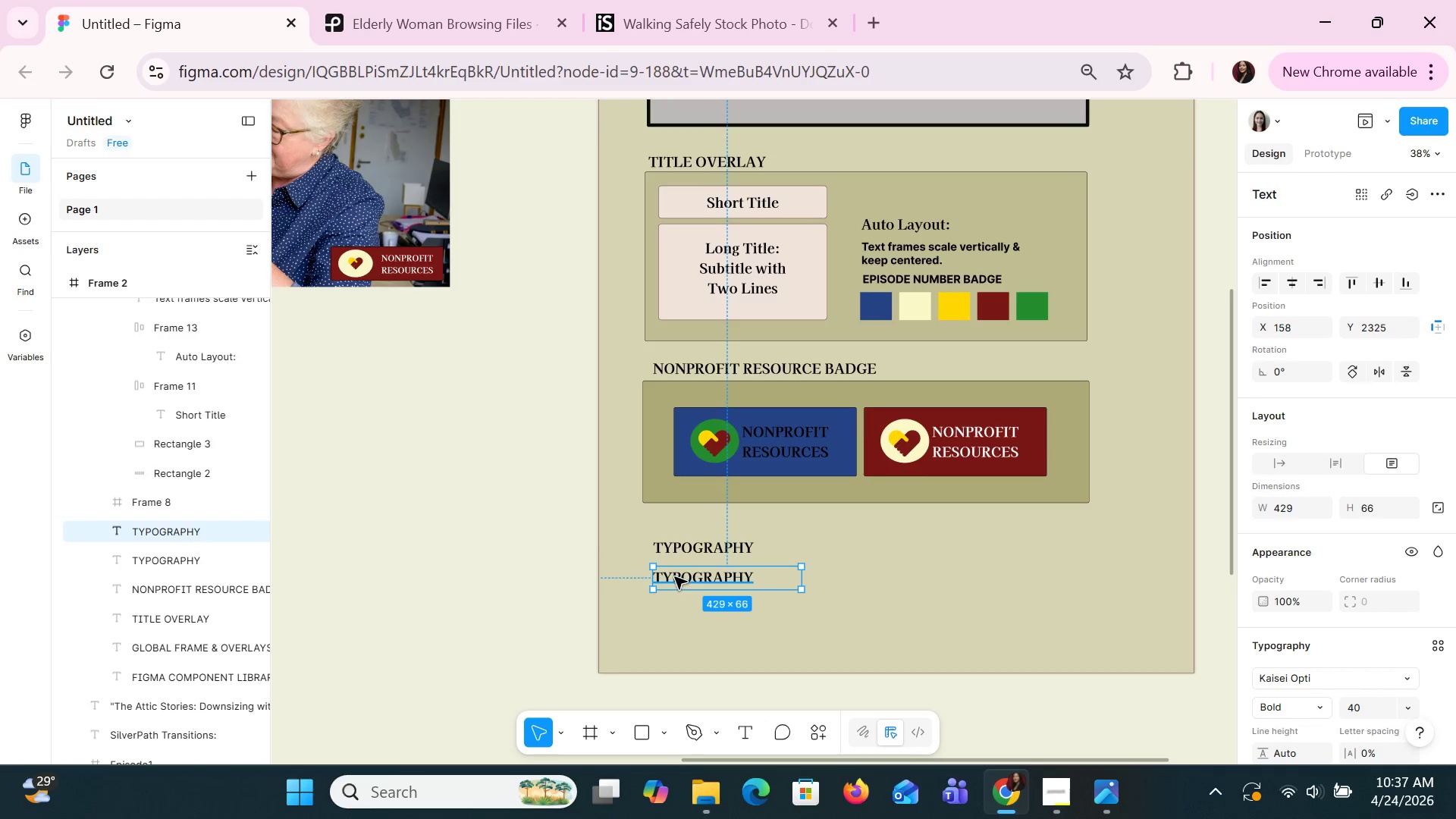 
key(Control+V)
 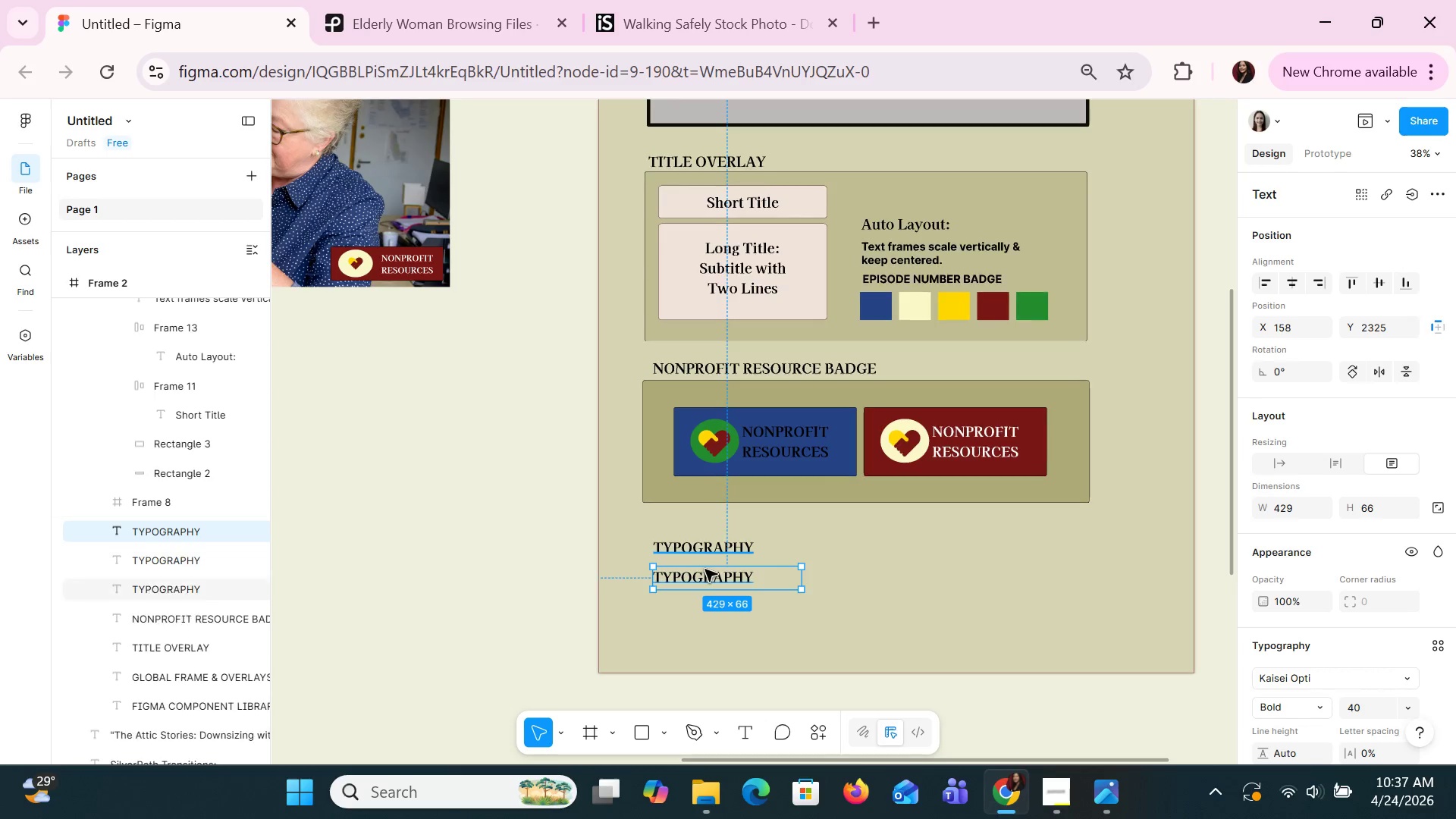 
left_click_drag(start_coordinate=[704, 581], to_coordinate=[704, 610])
 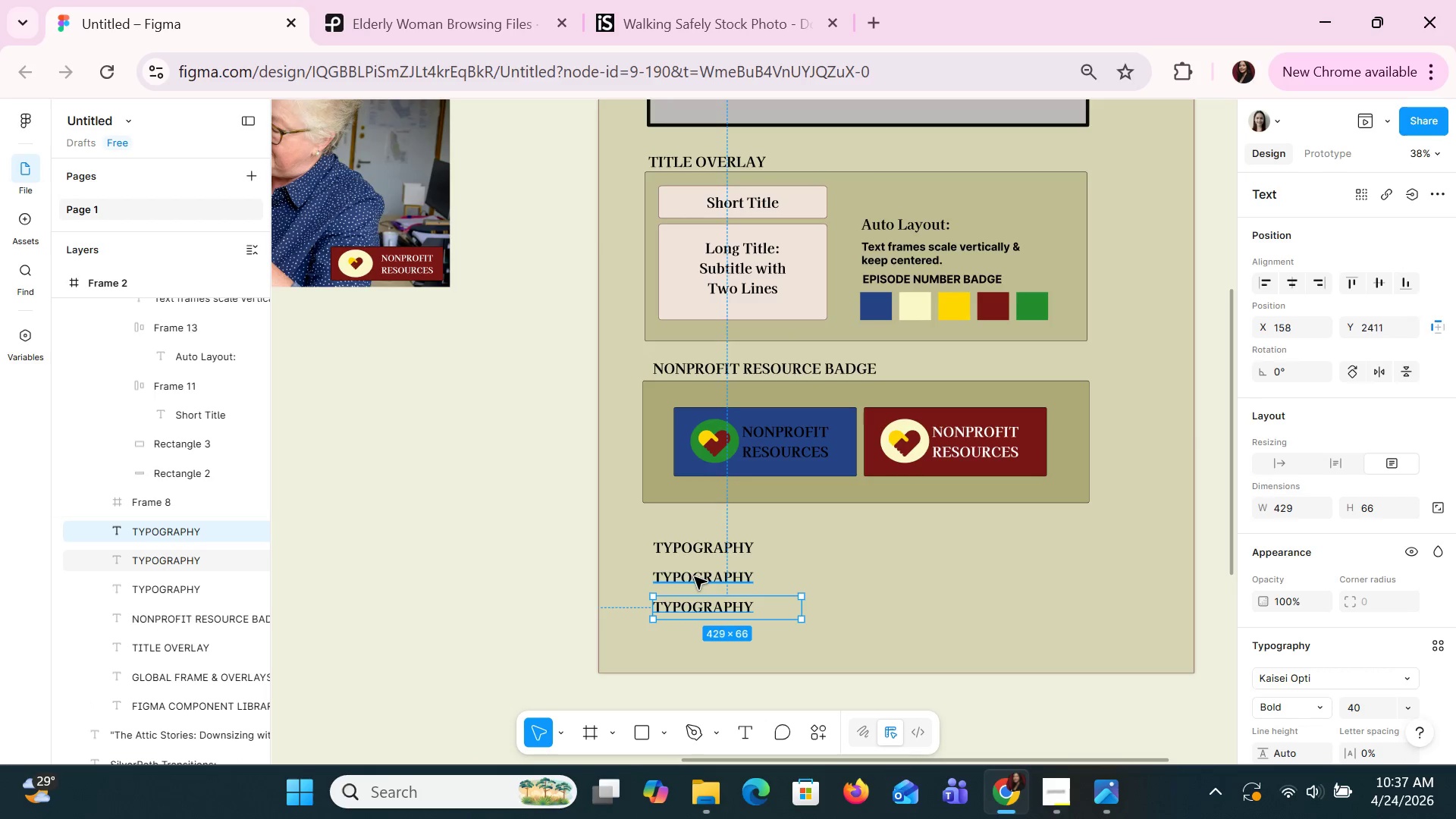 
double_click([694, 576])
 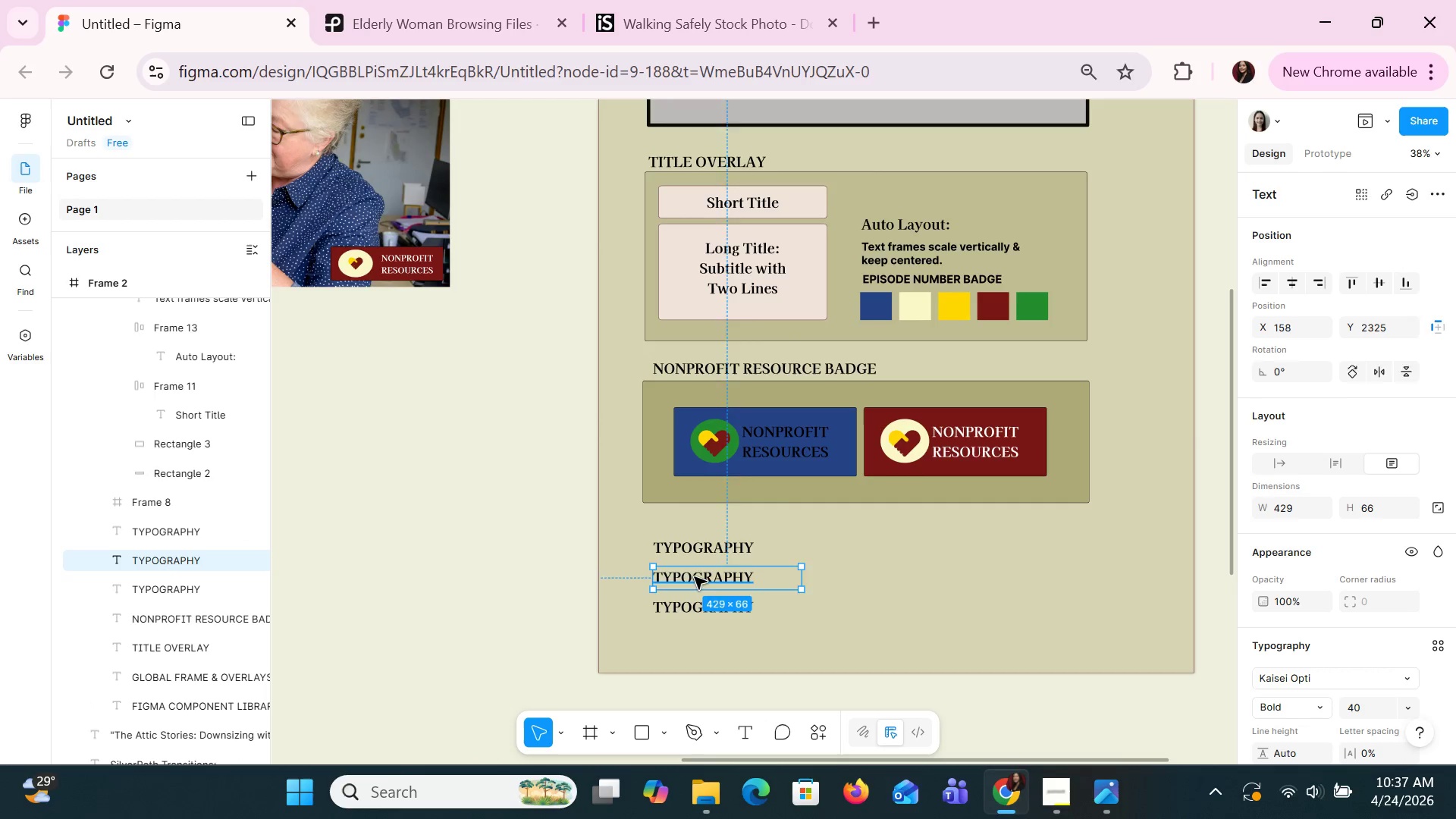 
triple_click([694, 576])
 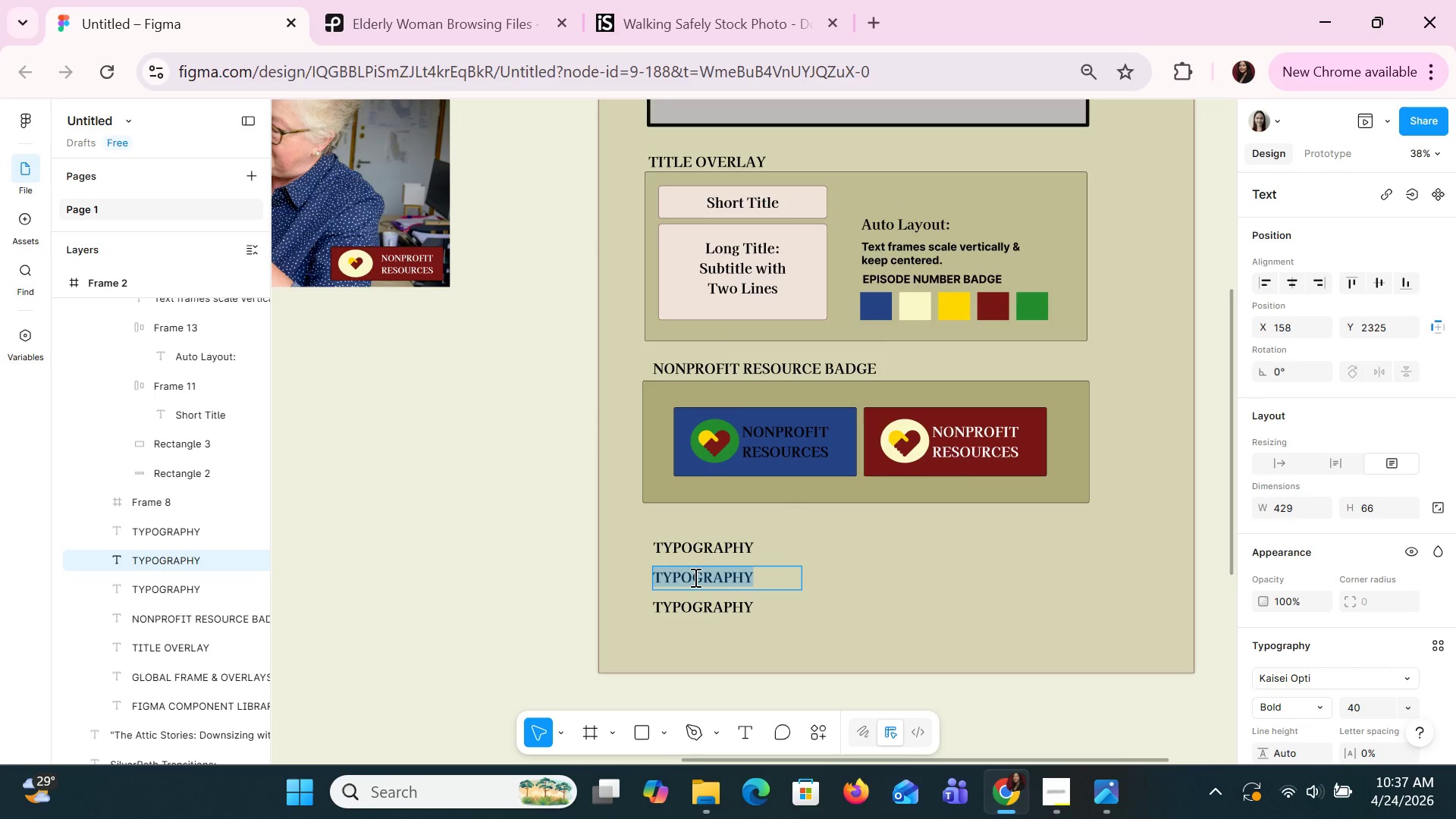 
type(hEA)
key(Backspace)
key(Backspace)
key(Backspace)
type(Headig)
key(Backspace)
type(ng Font)
 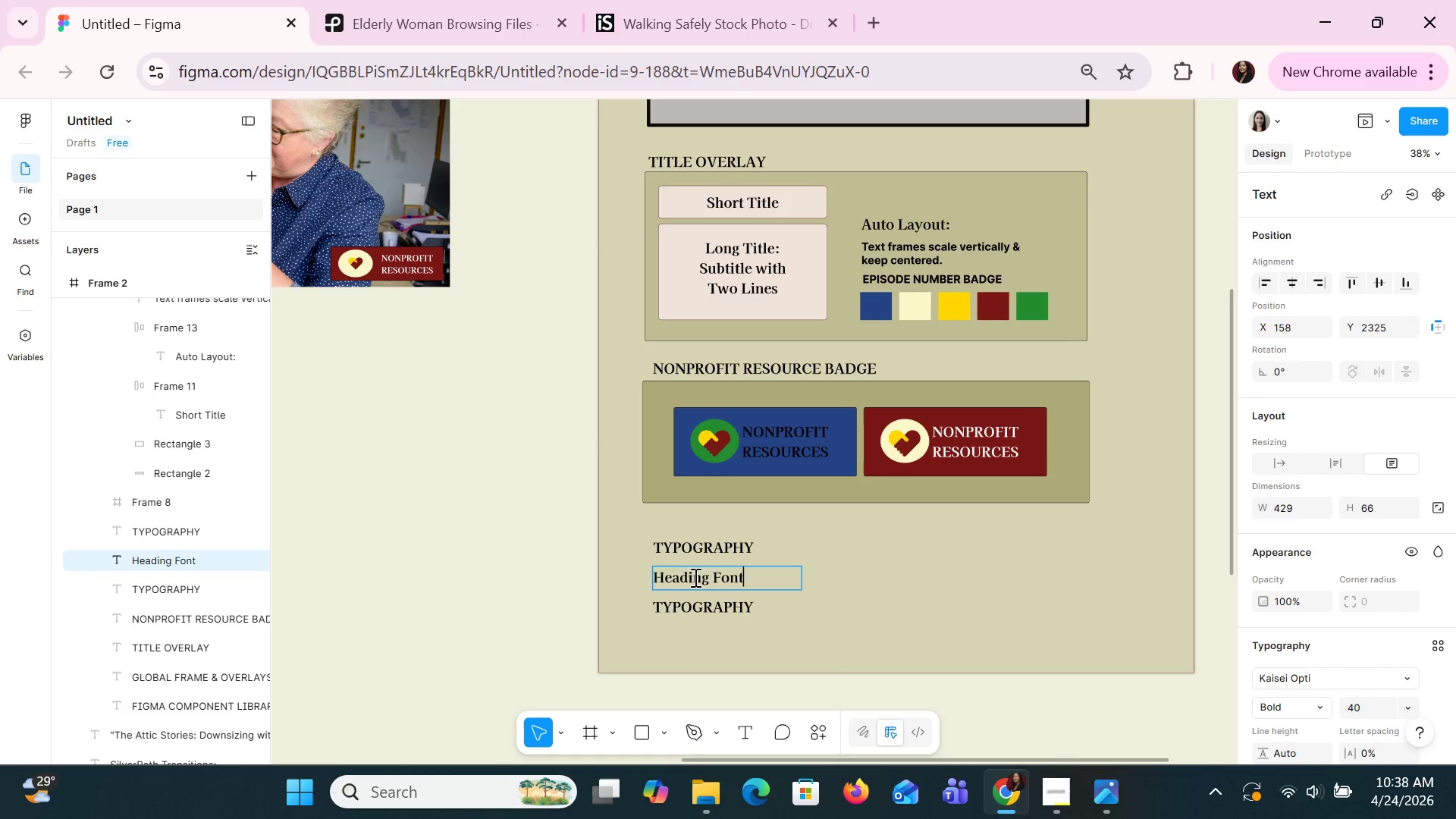 
left_click([790, 609])
 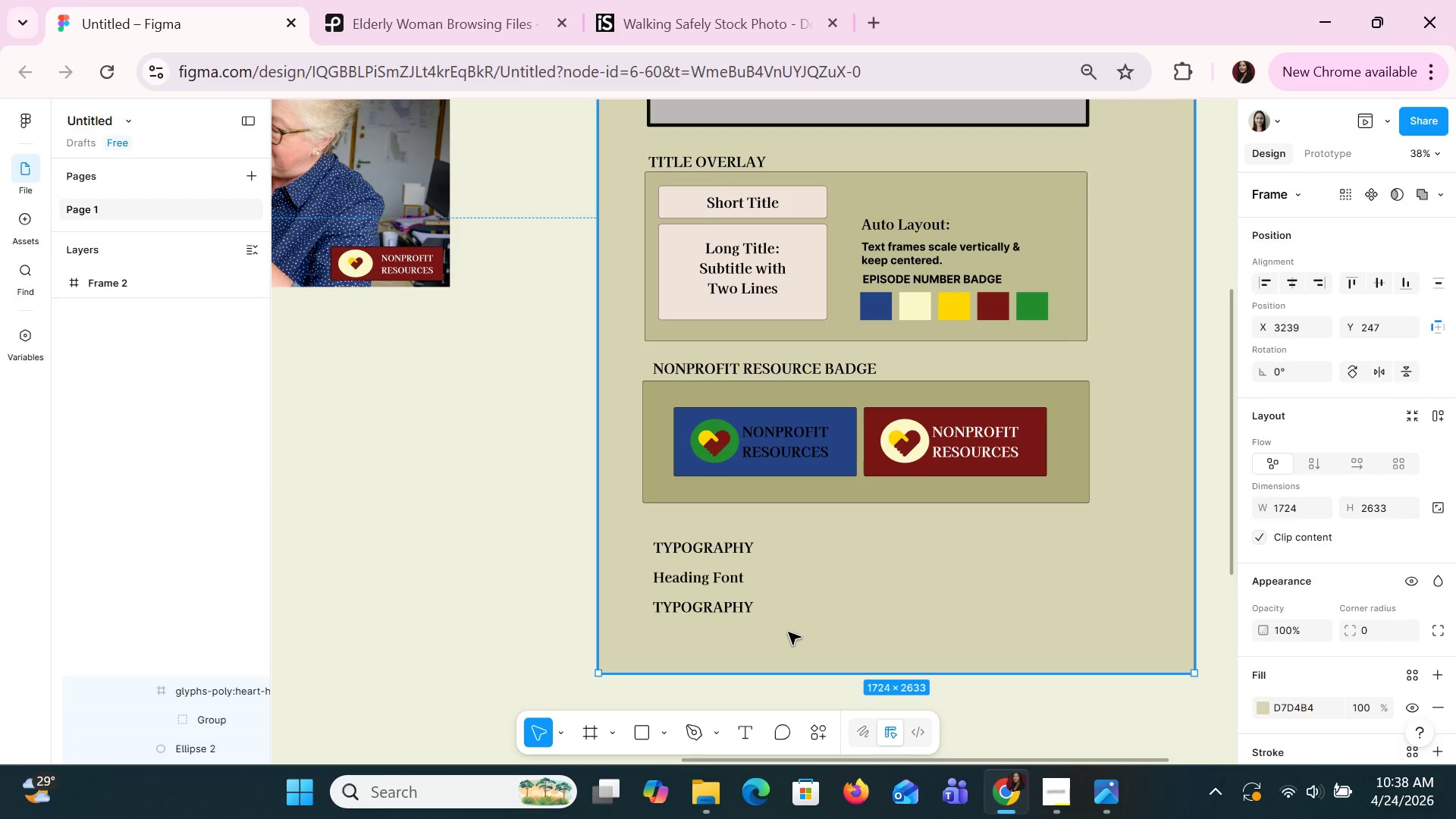 
left_click_drag(start_coordinate=[788, 632], to_coordinate=[739, 620])
 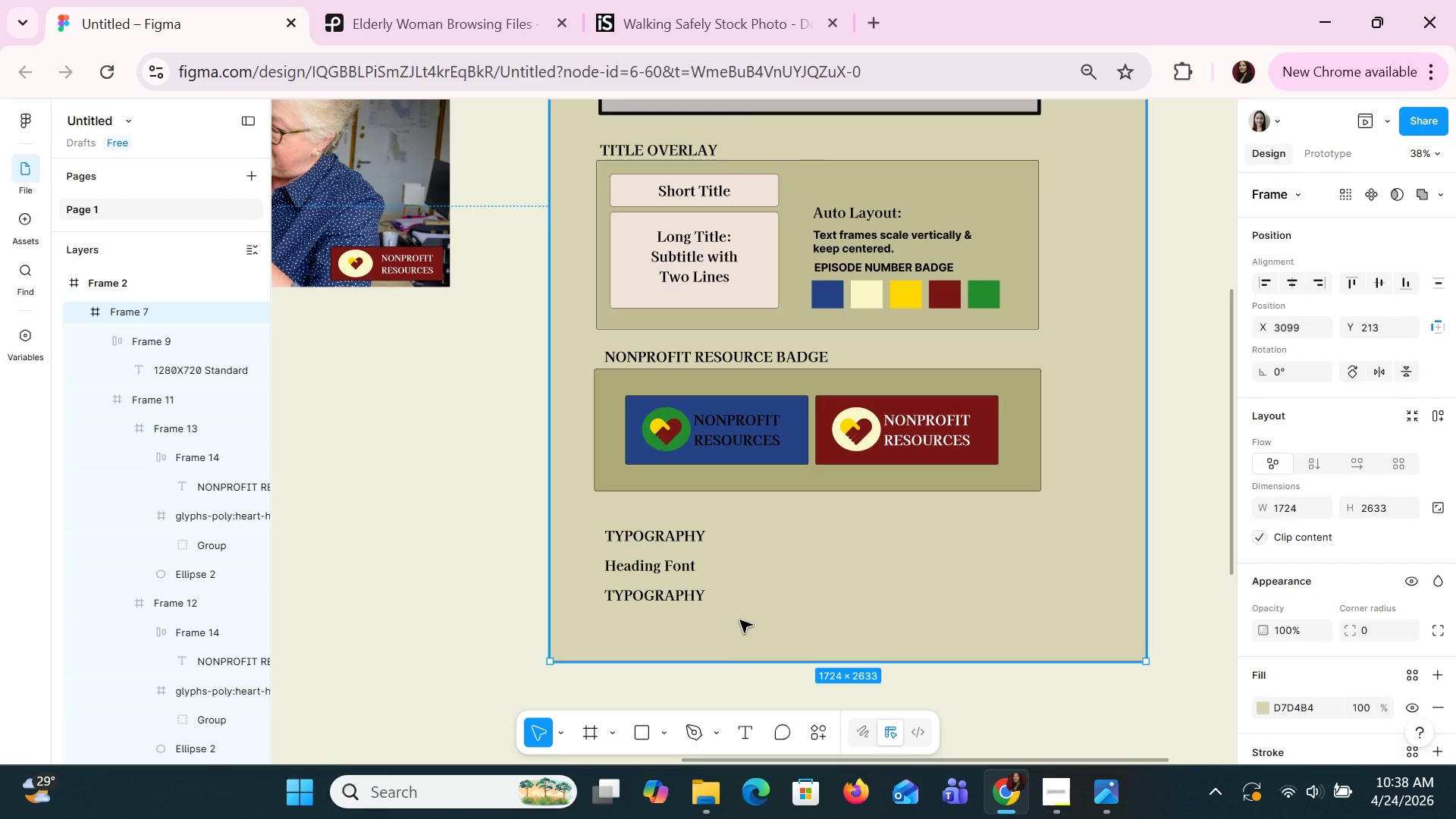 
left_click_drag(start_coordinate=[739, 620], to_coordinate=[673, 617])
 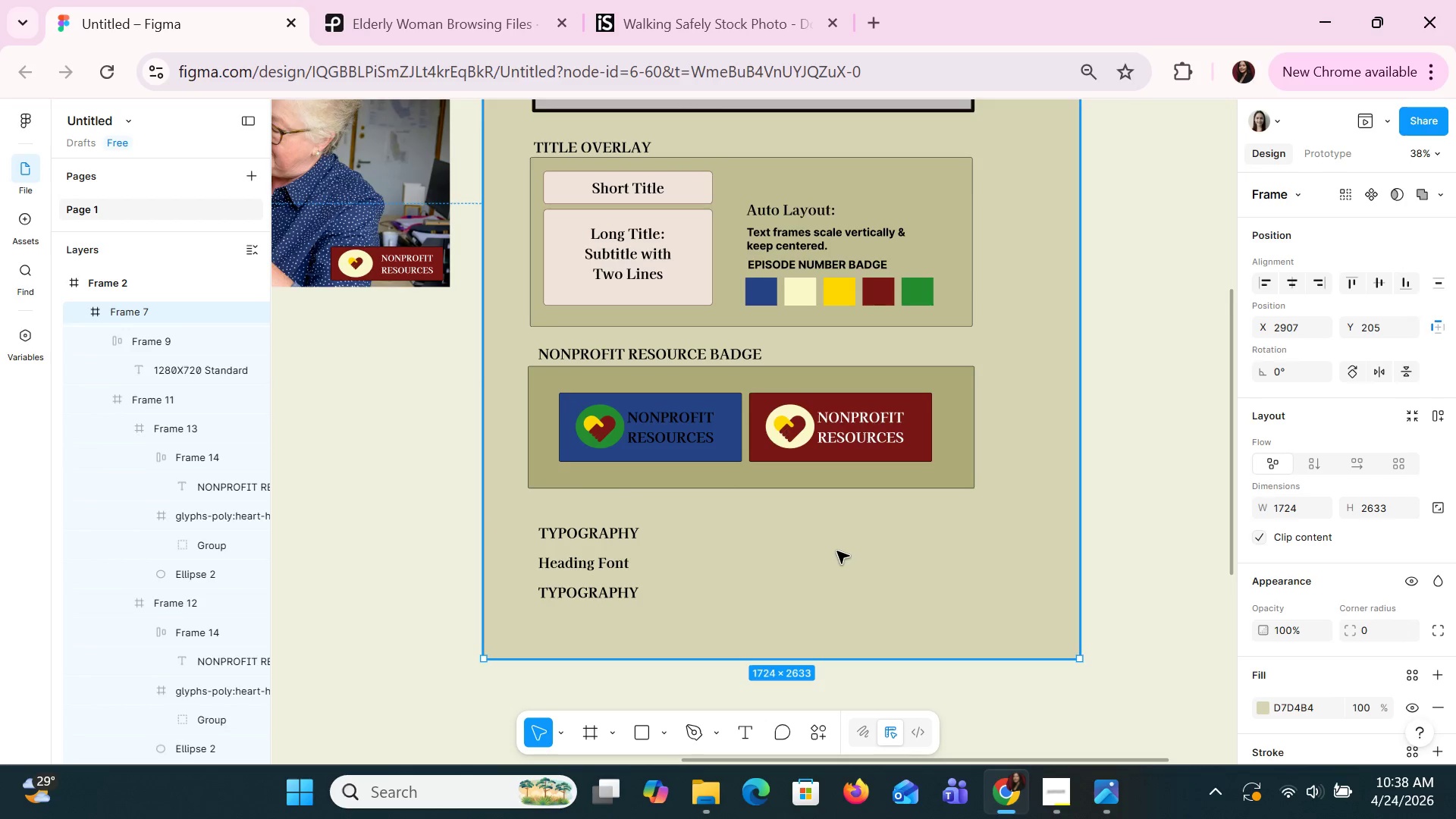 
scroll: coordinate [835, 551], scroll_direction: up, amount: 3.0
 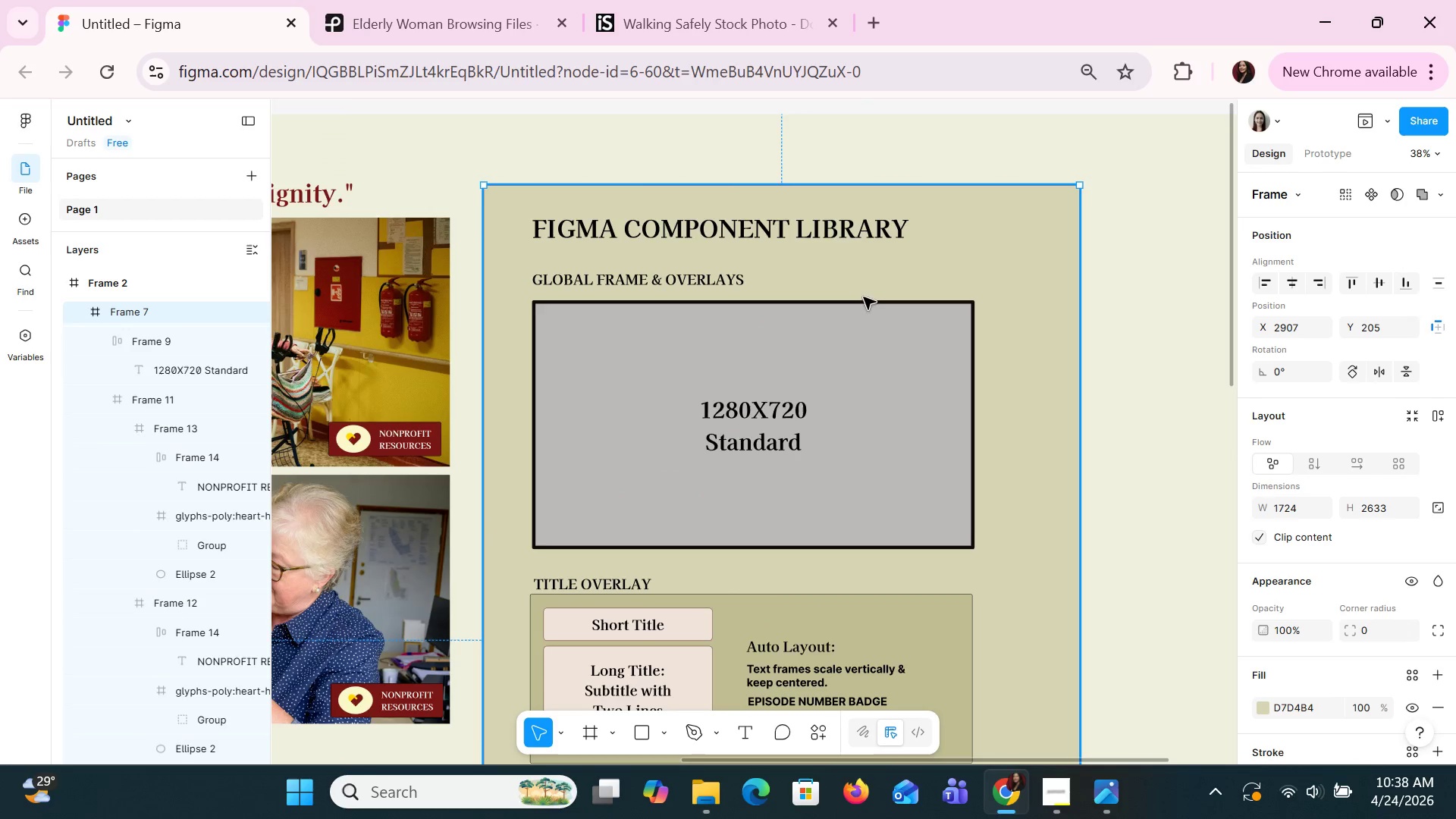 
left_click_drag(start_coordinate=[1020, 230], to_coordinate=[1012, 265])
 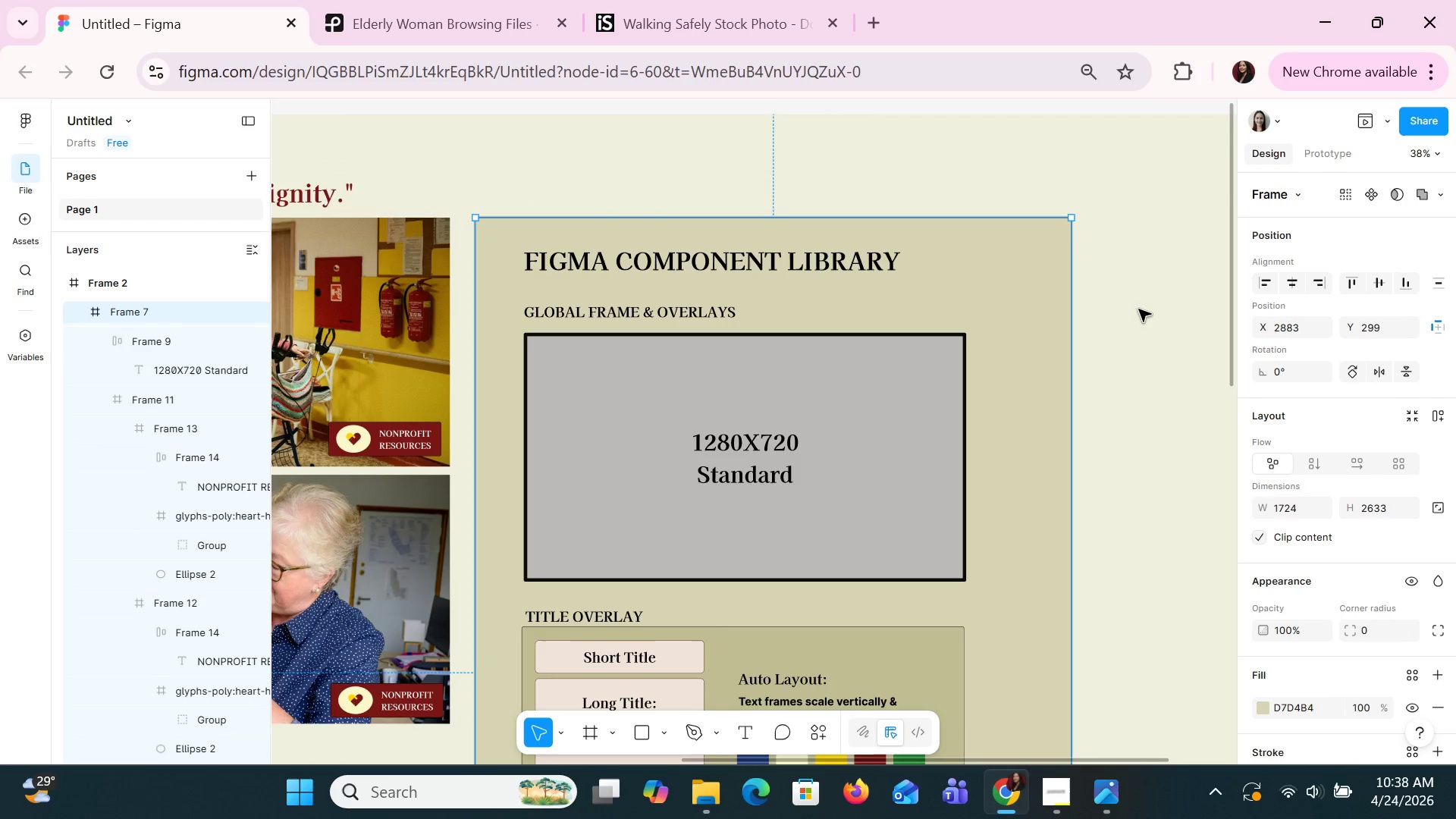 
hold_key(key=ControlLeft, duration=0.7)
scroll: coordinate [1138, 309], scroll_direction: down, amount: 2.0
 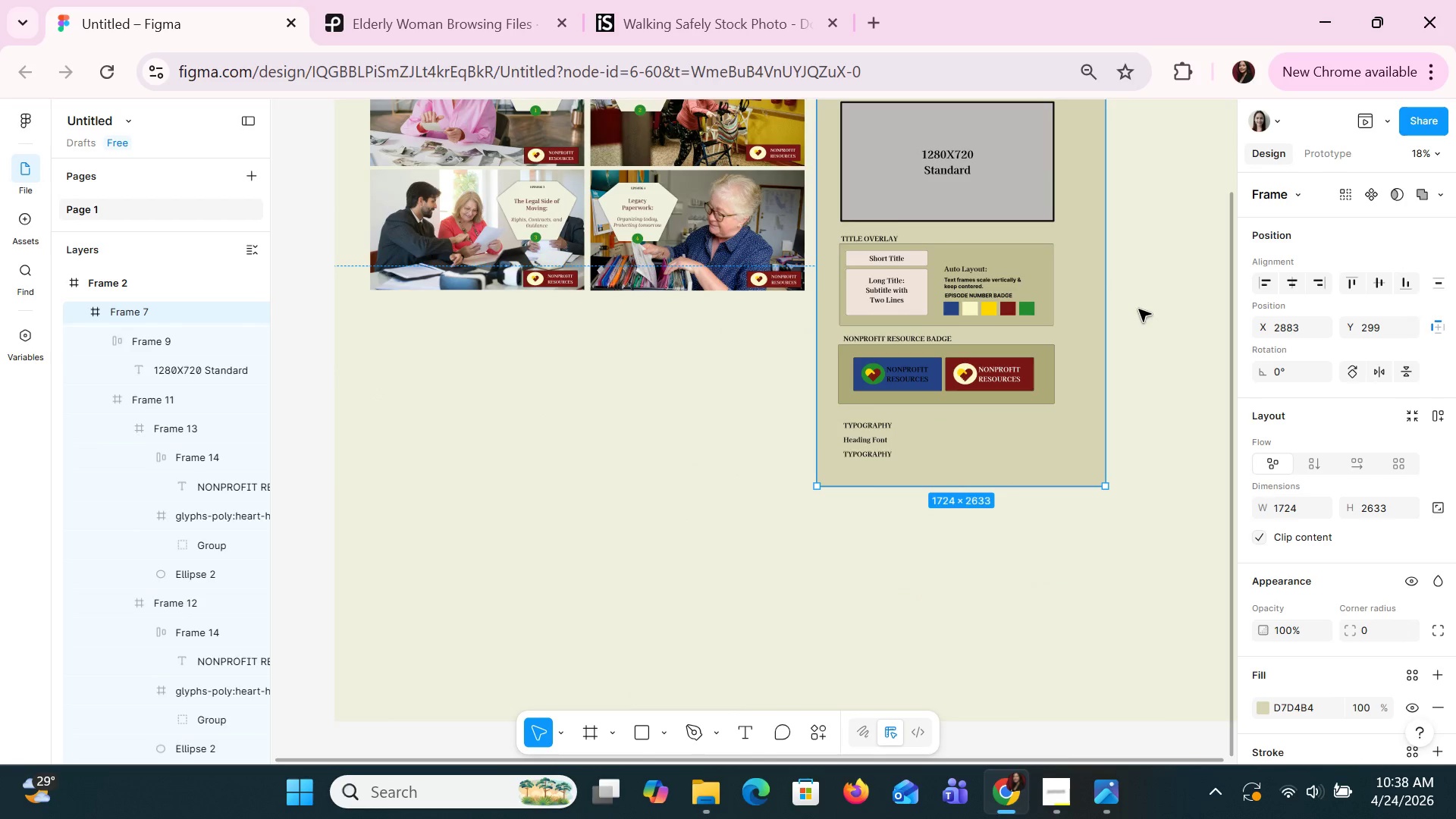 
left_click([1025, 651])
 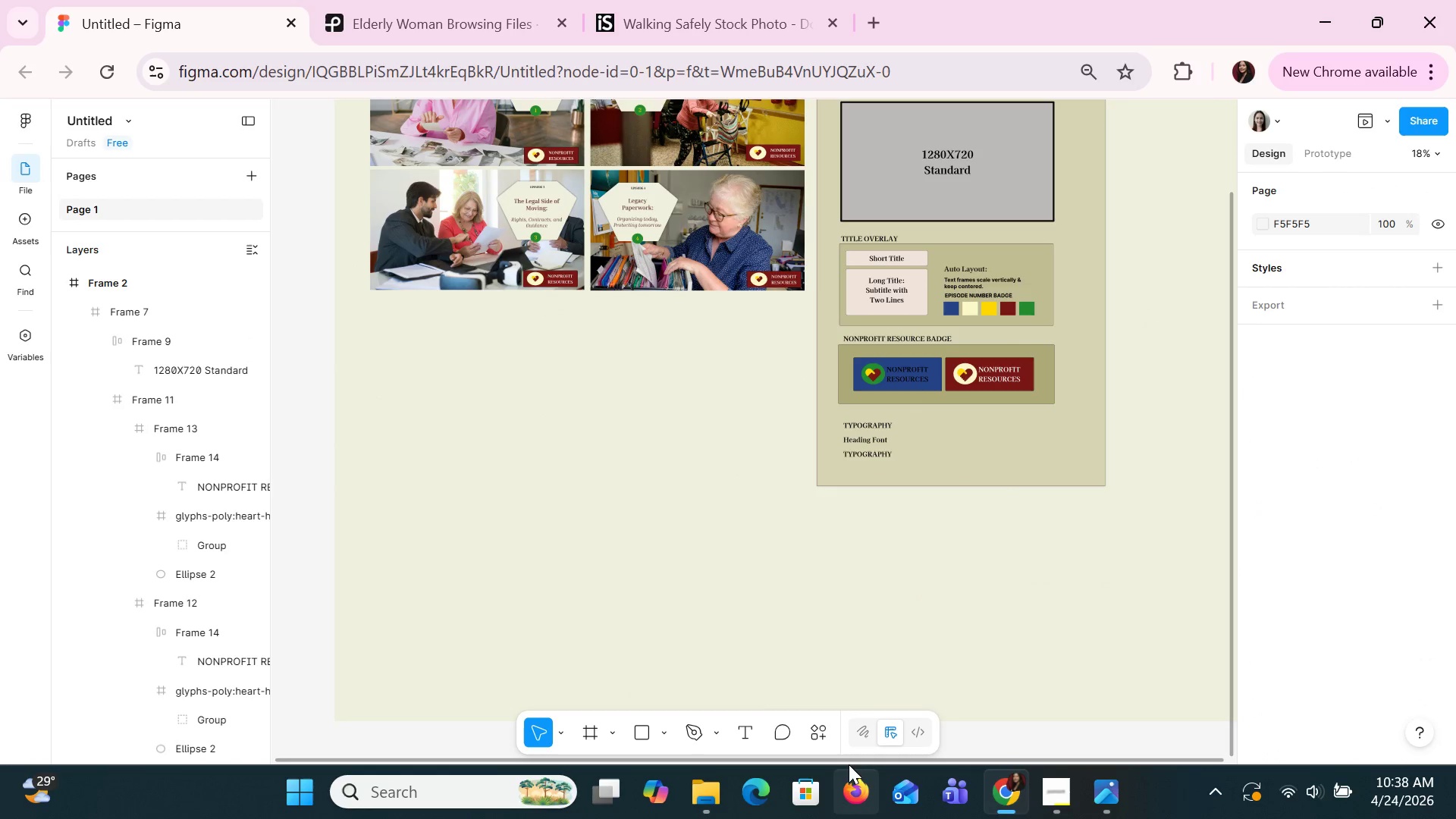 
left_click_drag(start_coordinate=[849, 764], to_coordinate=[888, 764])
 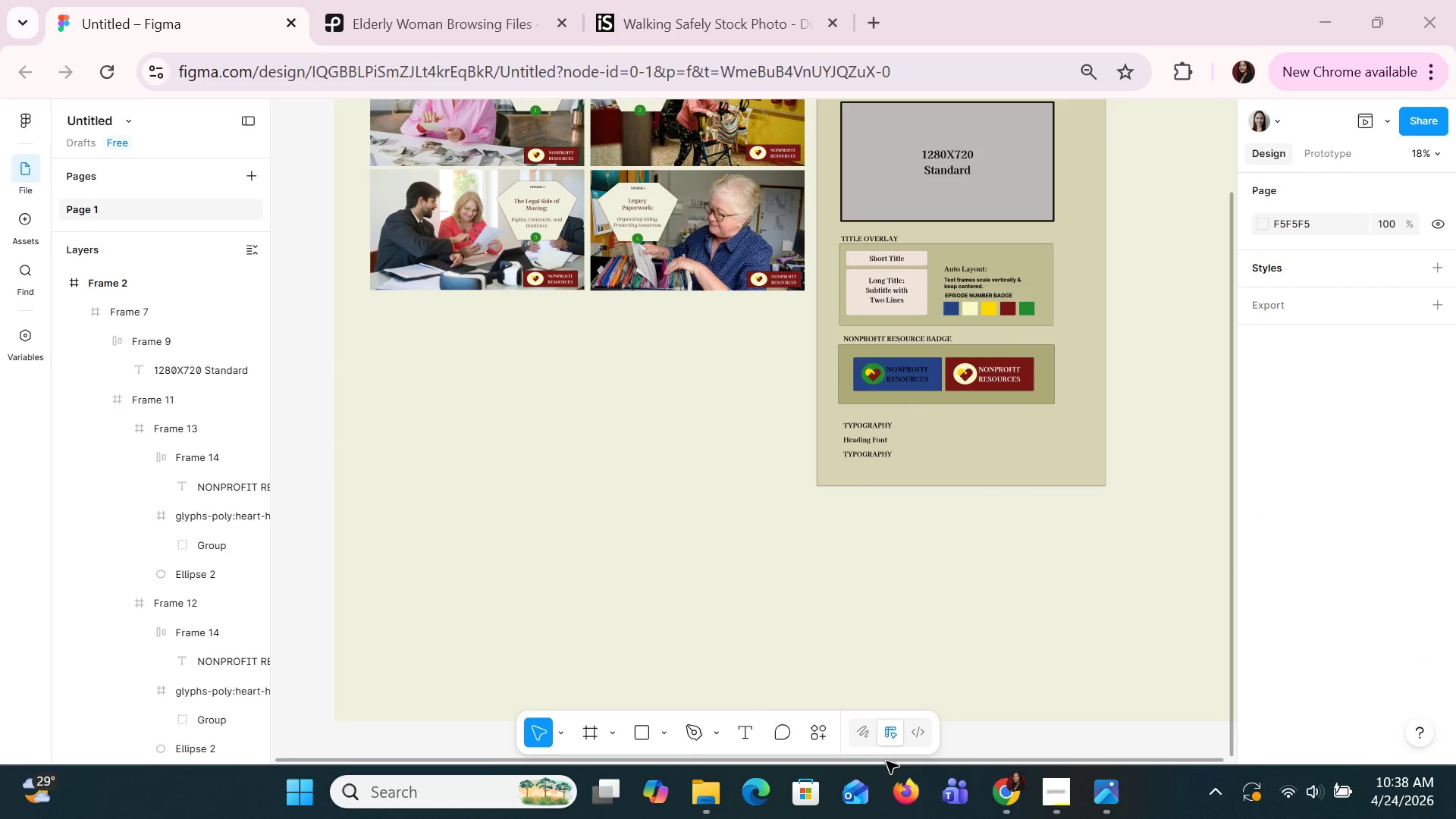 
left_click_drag(start_coordinate=[884, 761], to_coordinate=[1009, 766])
 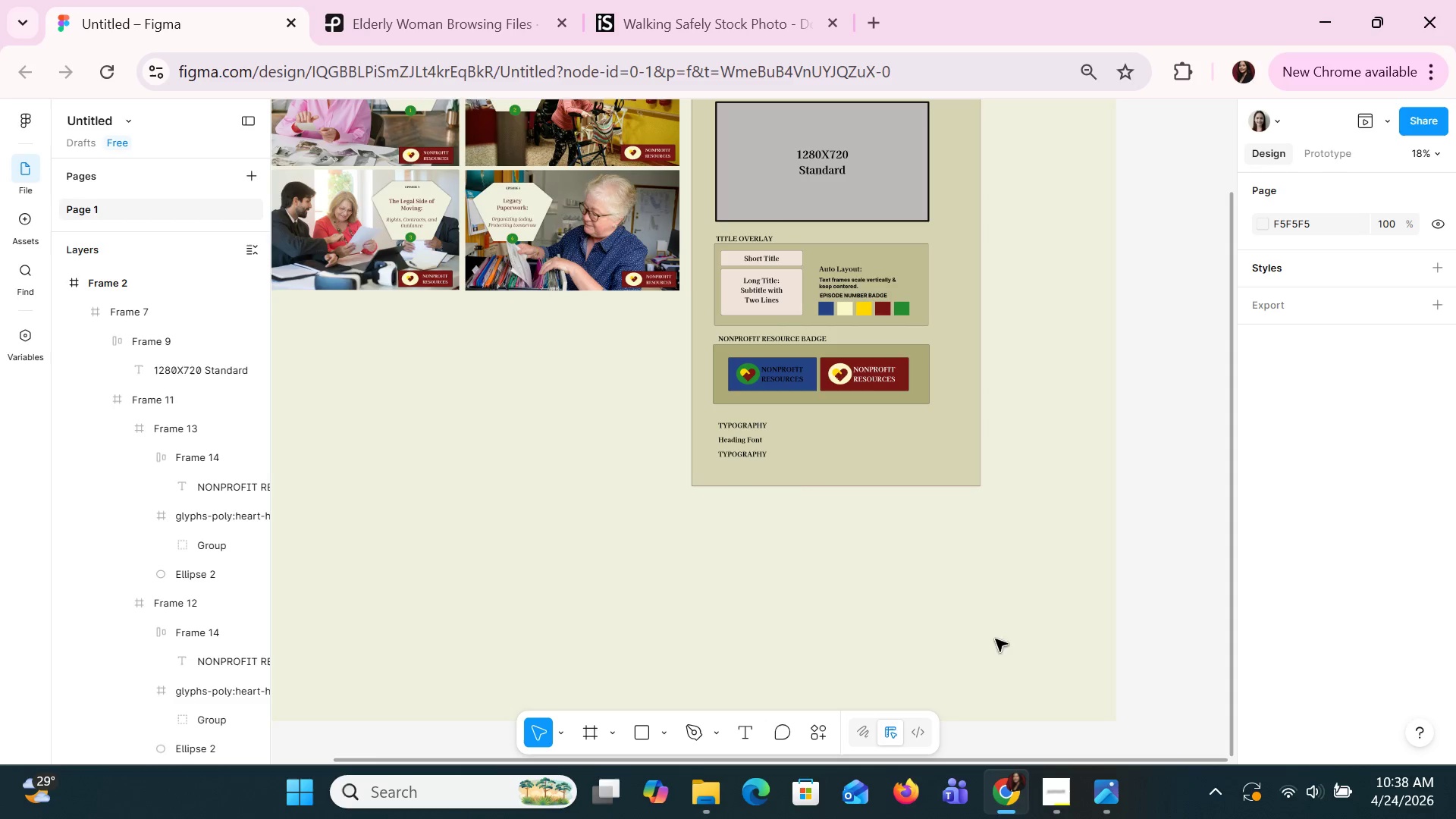 
left_click([1018, 523])
 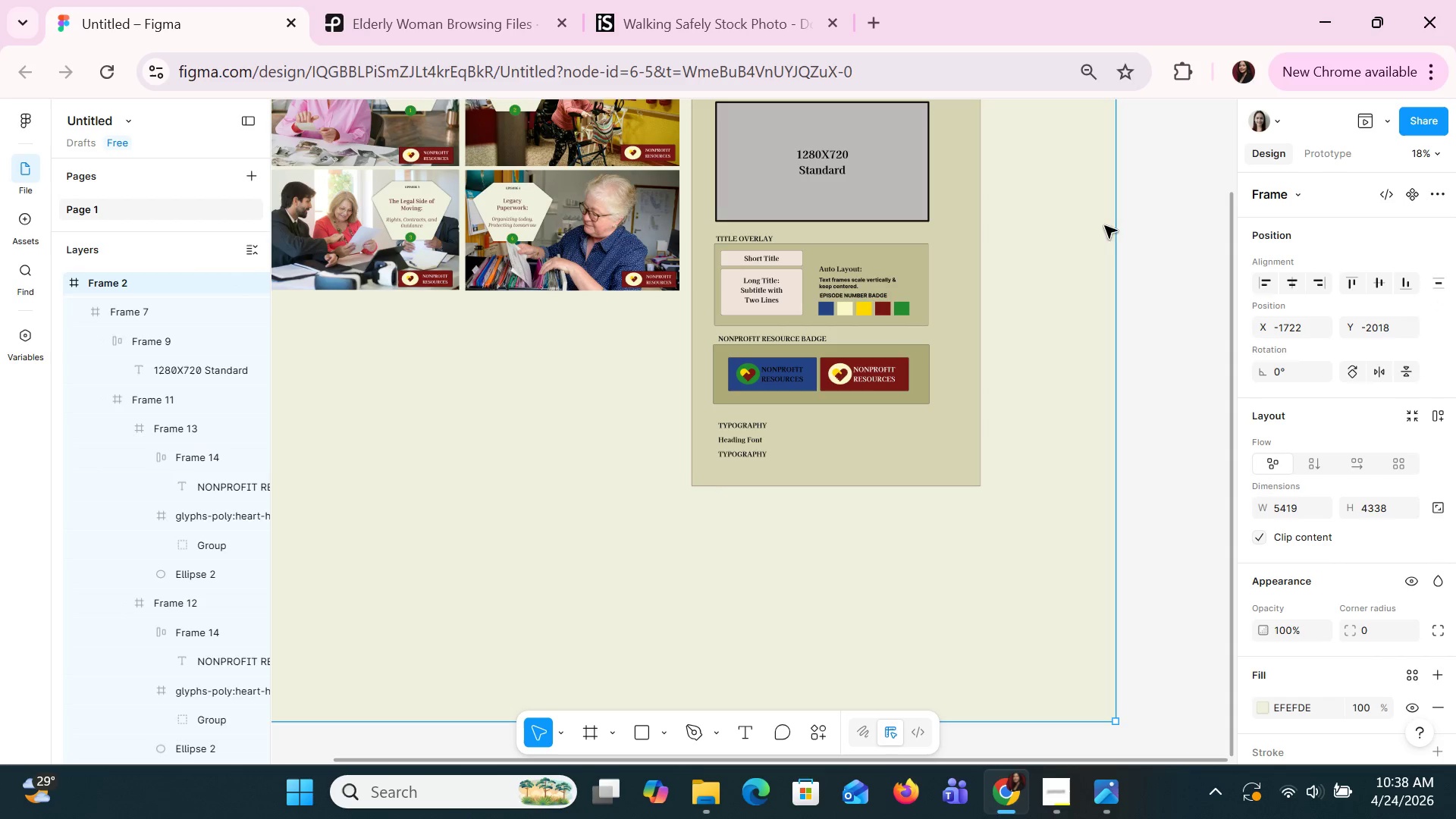 
left_click_drag(start_coordinate=[1116, 229], to_coordinate=[1015, 239])
 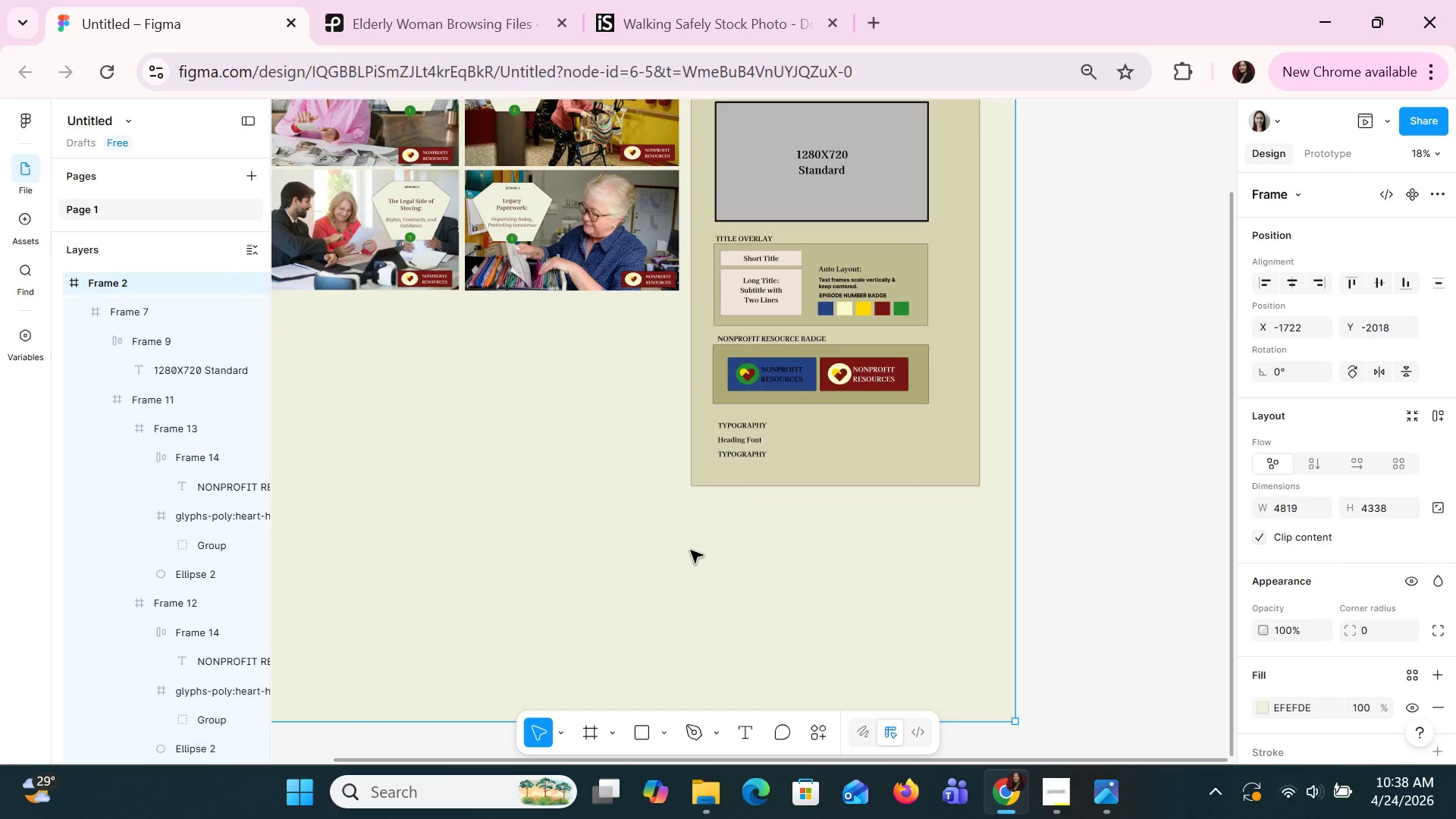 
scroll: coordinate [690, 550], scroll_direction: down, amount: 2.0
 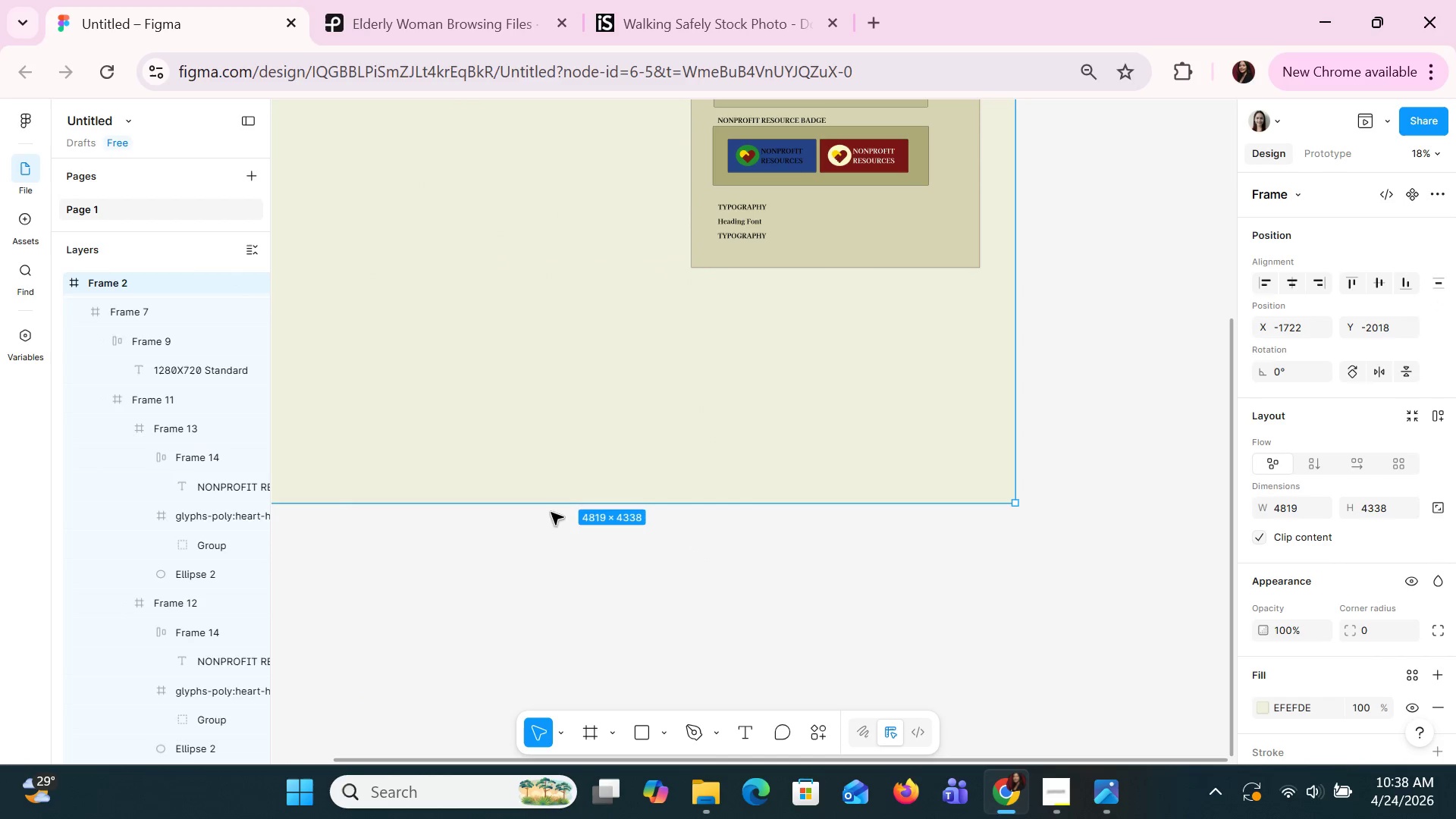 
left_click_drag(start_coordinate=[549, 506], to_coordinate=[541, 288])
 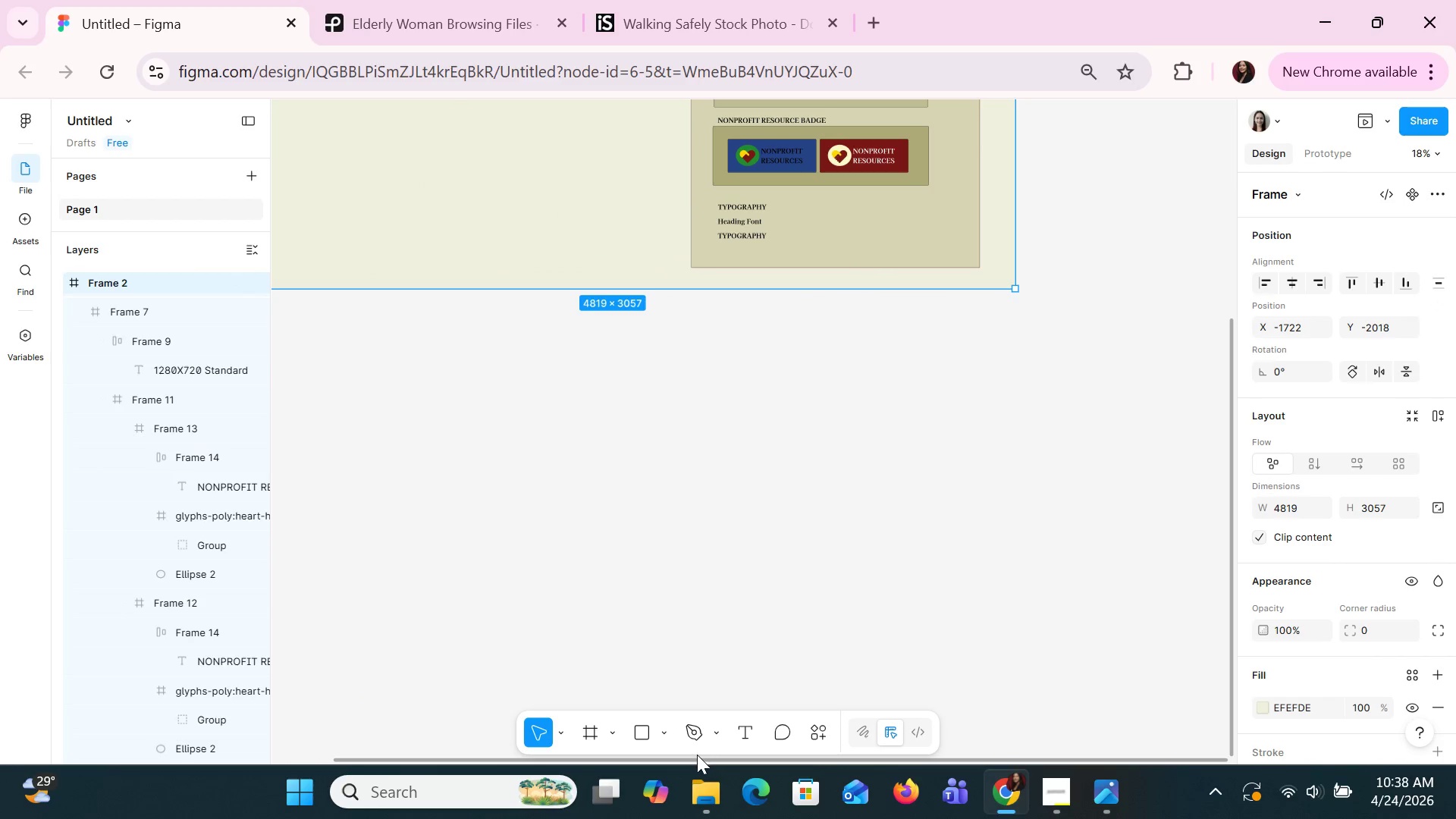 
left_click_drag(start_coordinate=[697, 758], to_coordinate=[595, 744])
 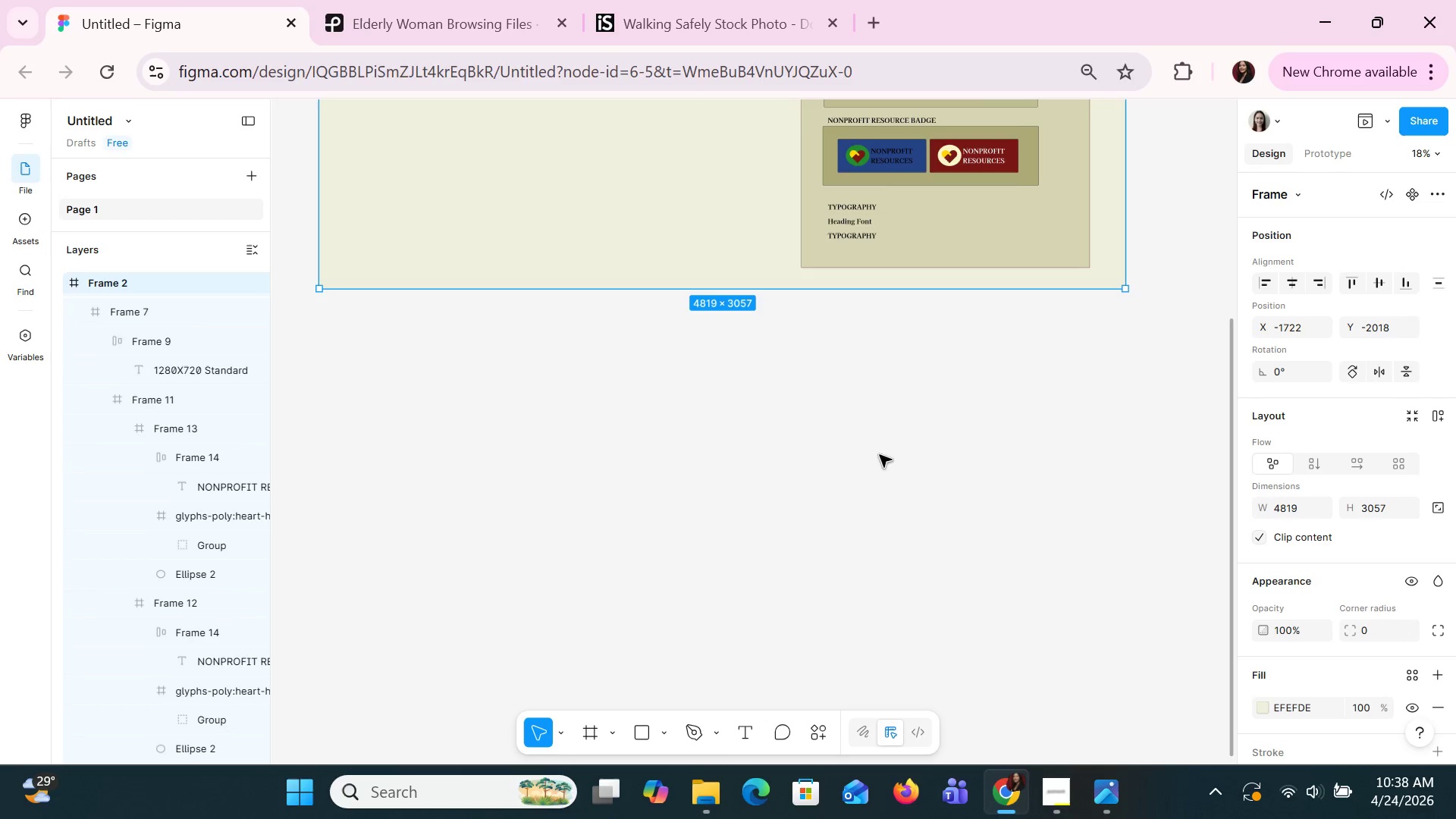 
hold_key(key=ControlLeft, duration=1.5)
scroll: coordinate [904, 485], scroll_direction: none, amount: 0.0
 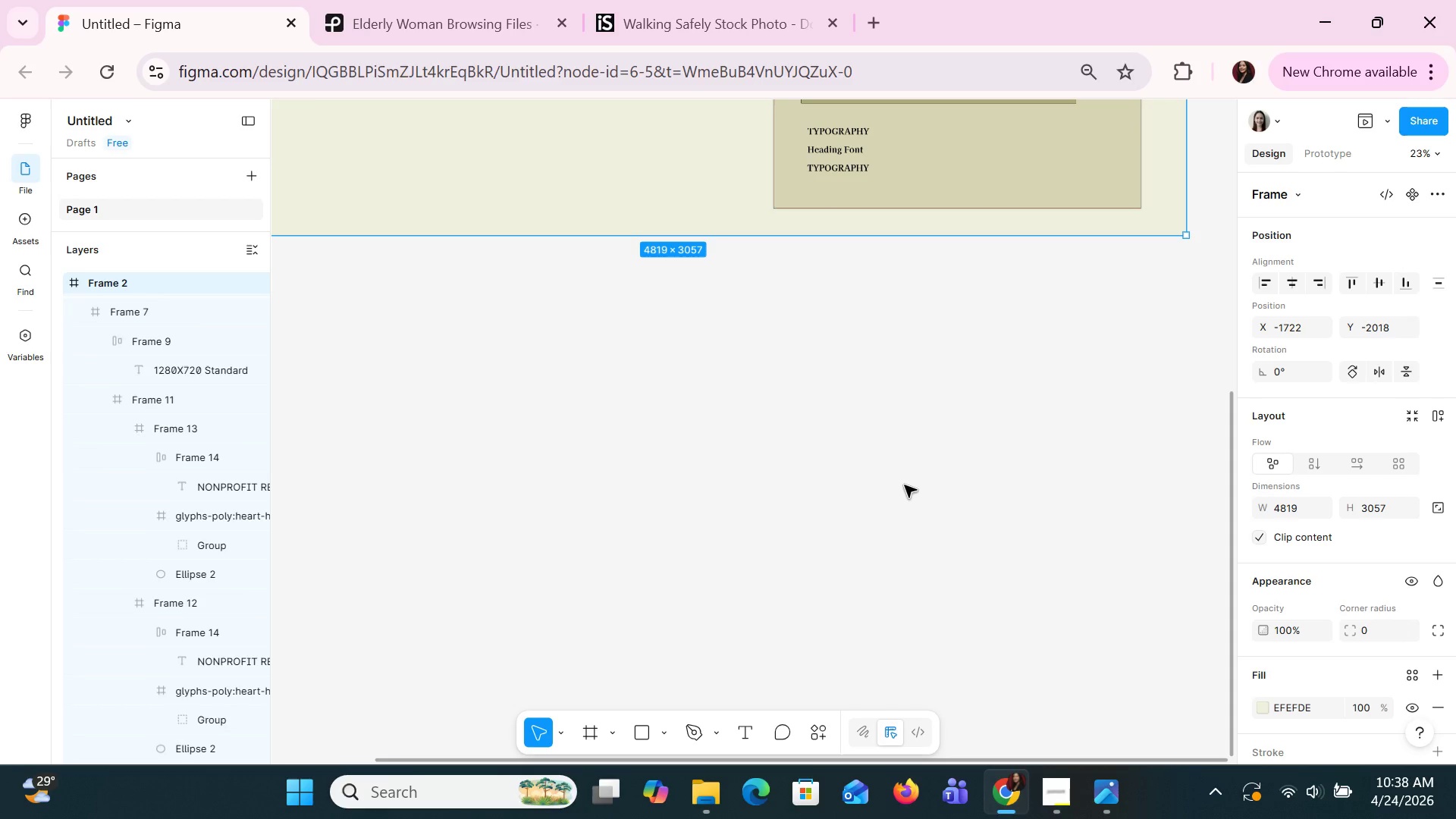 
hold_key(key=ControlLeft, duration=0.72)
scroll: coordinate [904, 494], scroll_direction: up, amount: 5.0
 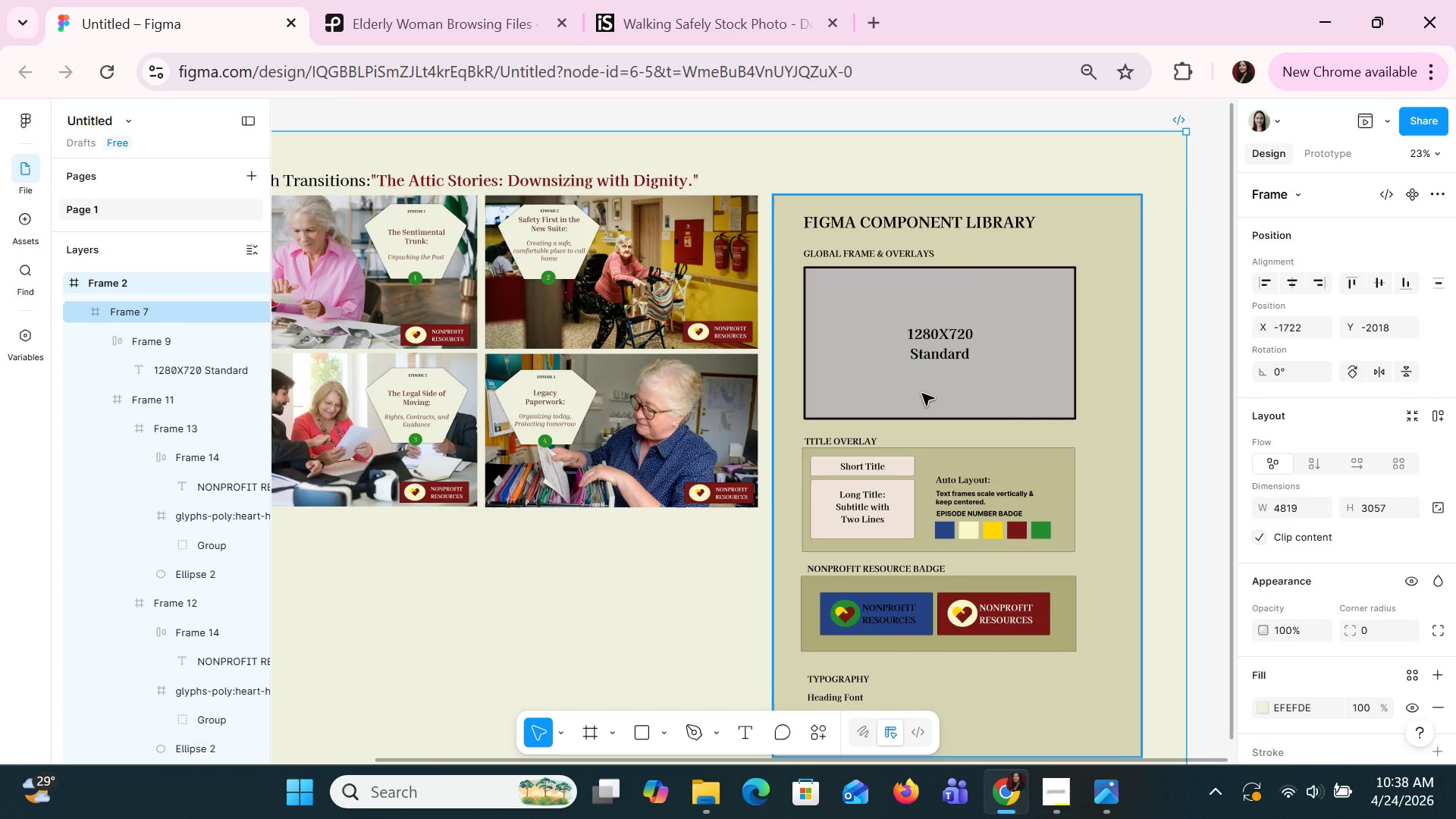 
scroll: coordinate [919, 394], scroll_direction: none, amount: 0.0
 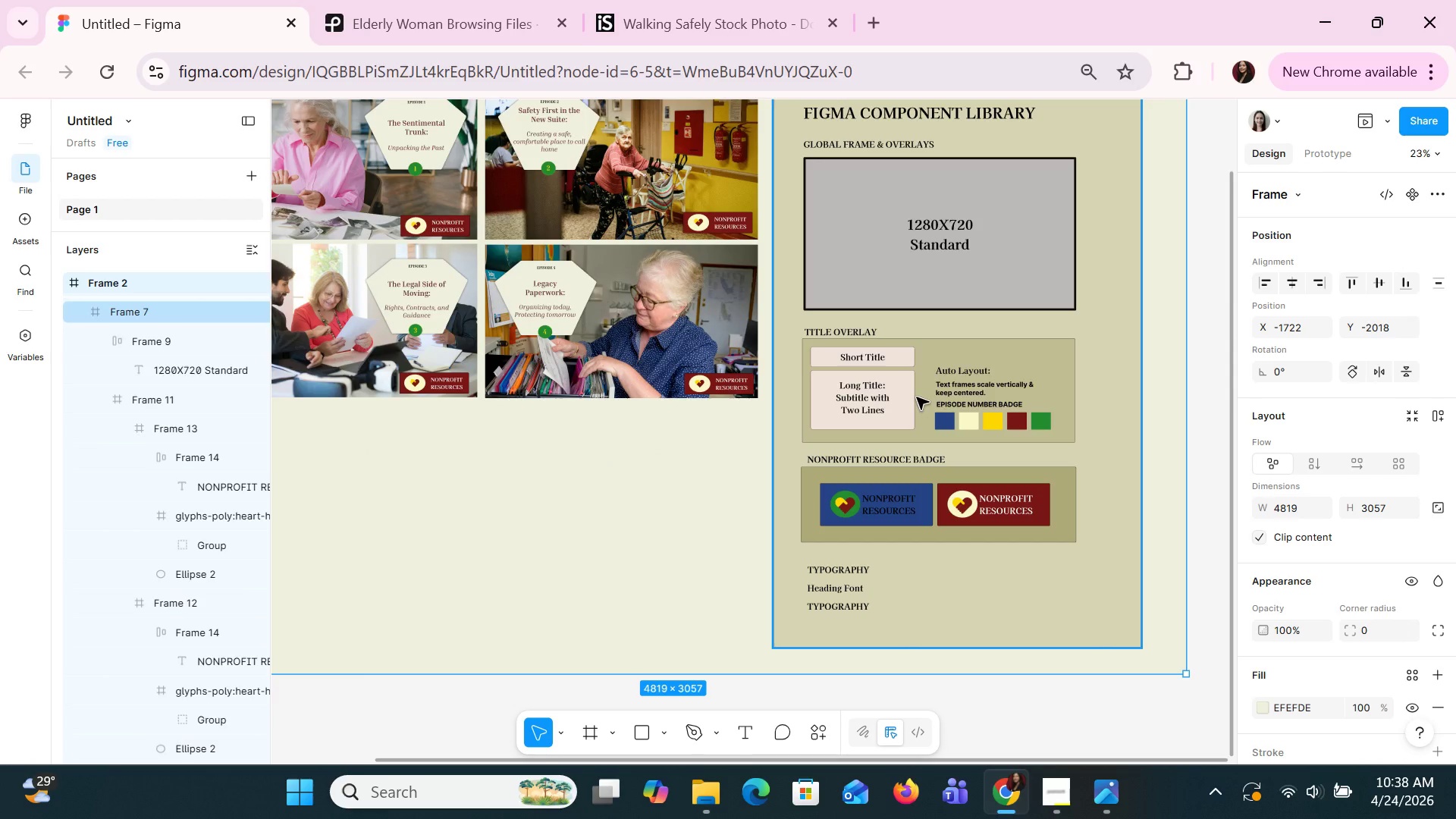 
wait(7.28)
 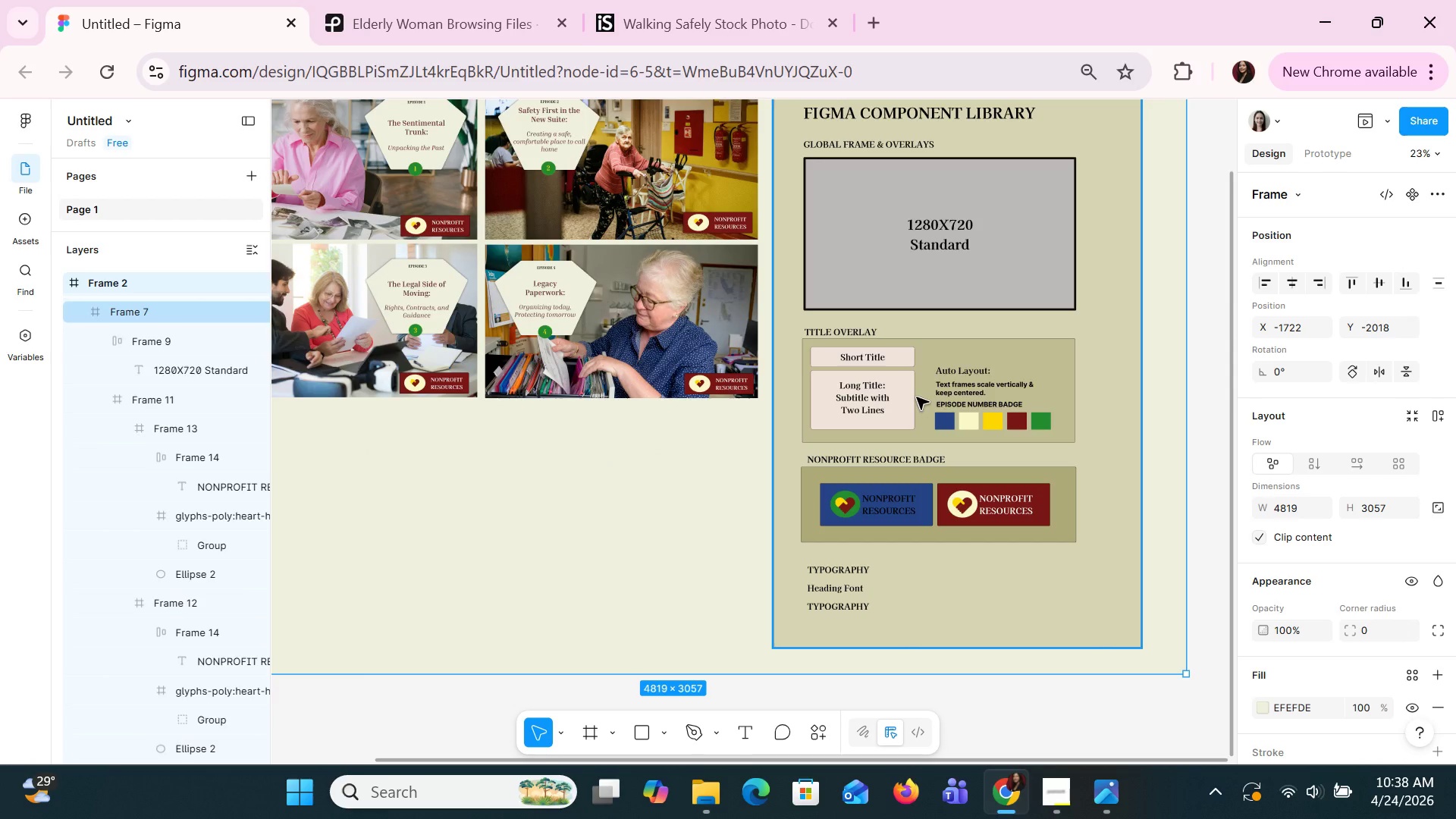 
key(Control+ControlLeft)
 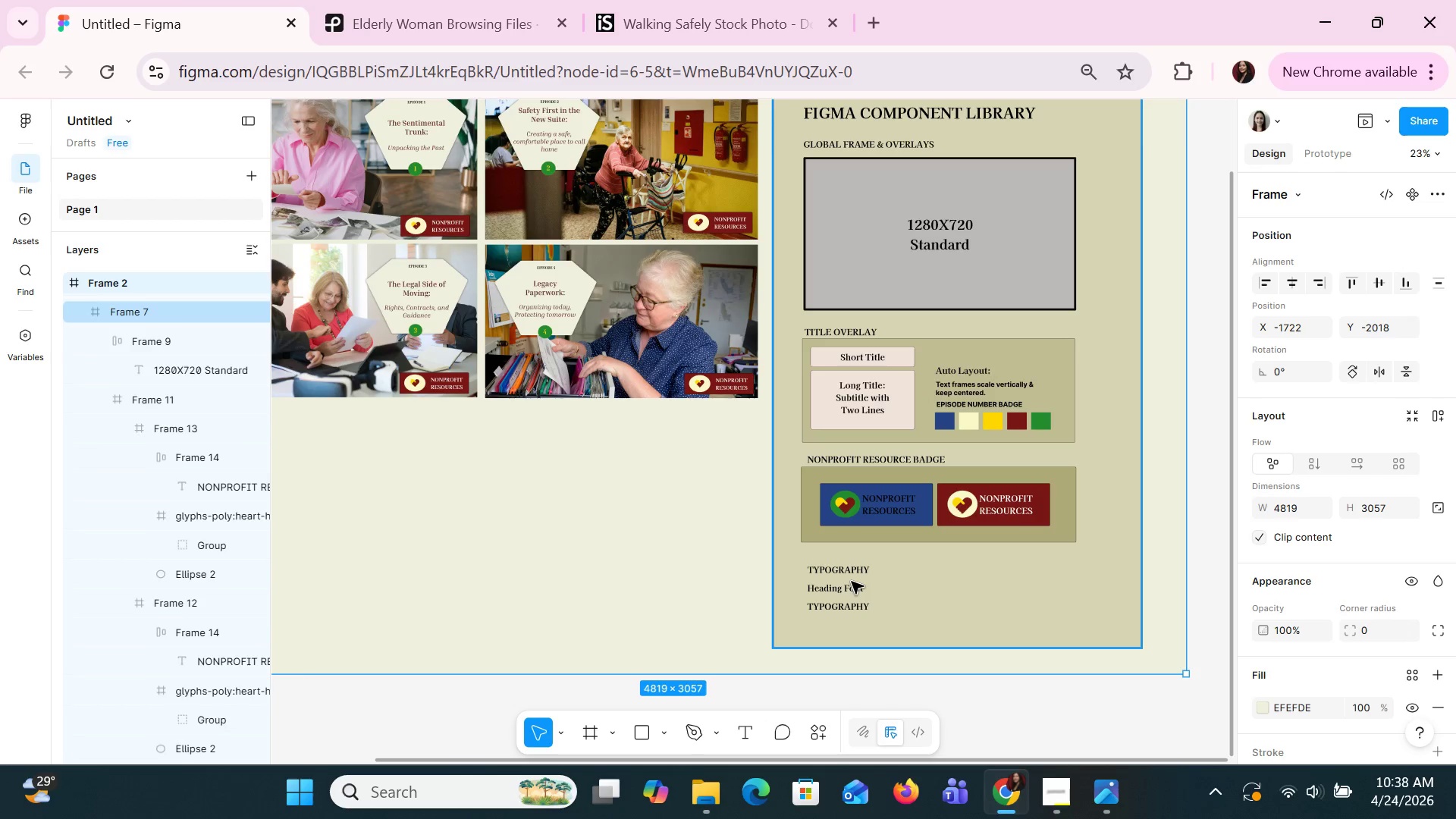 
double_click([851, 581])
 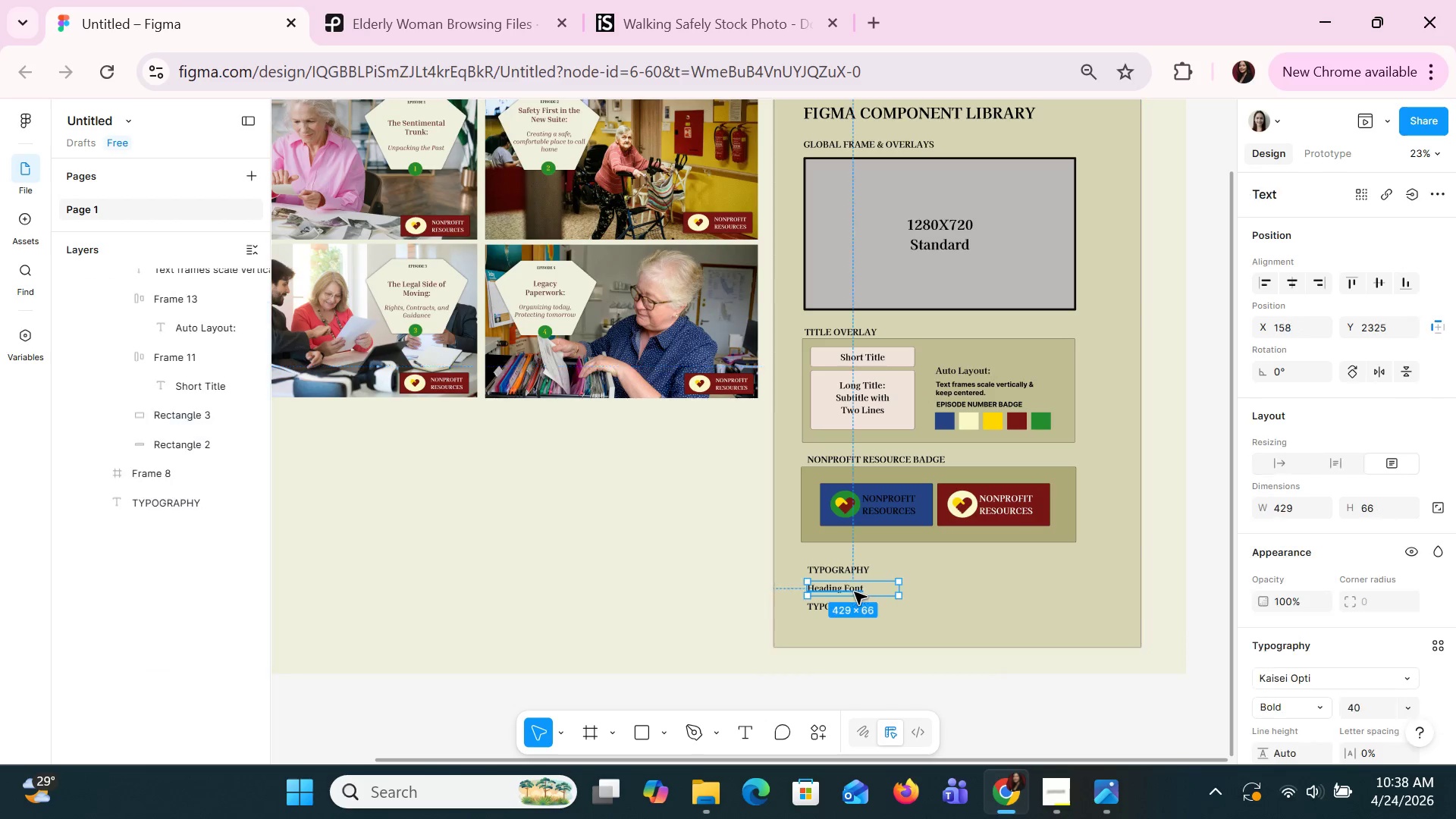 
triple_click([854, 592])
 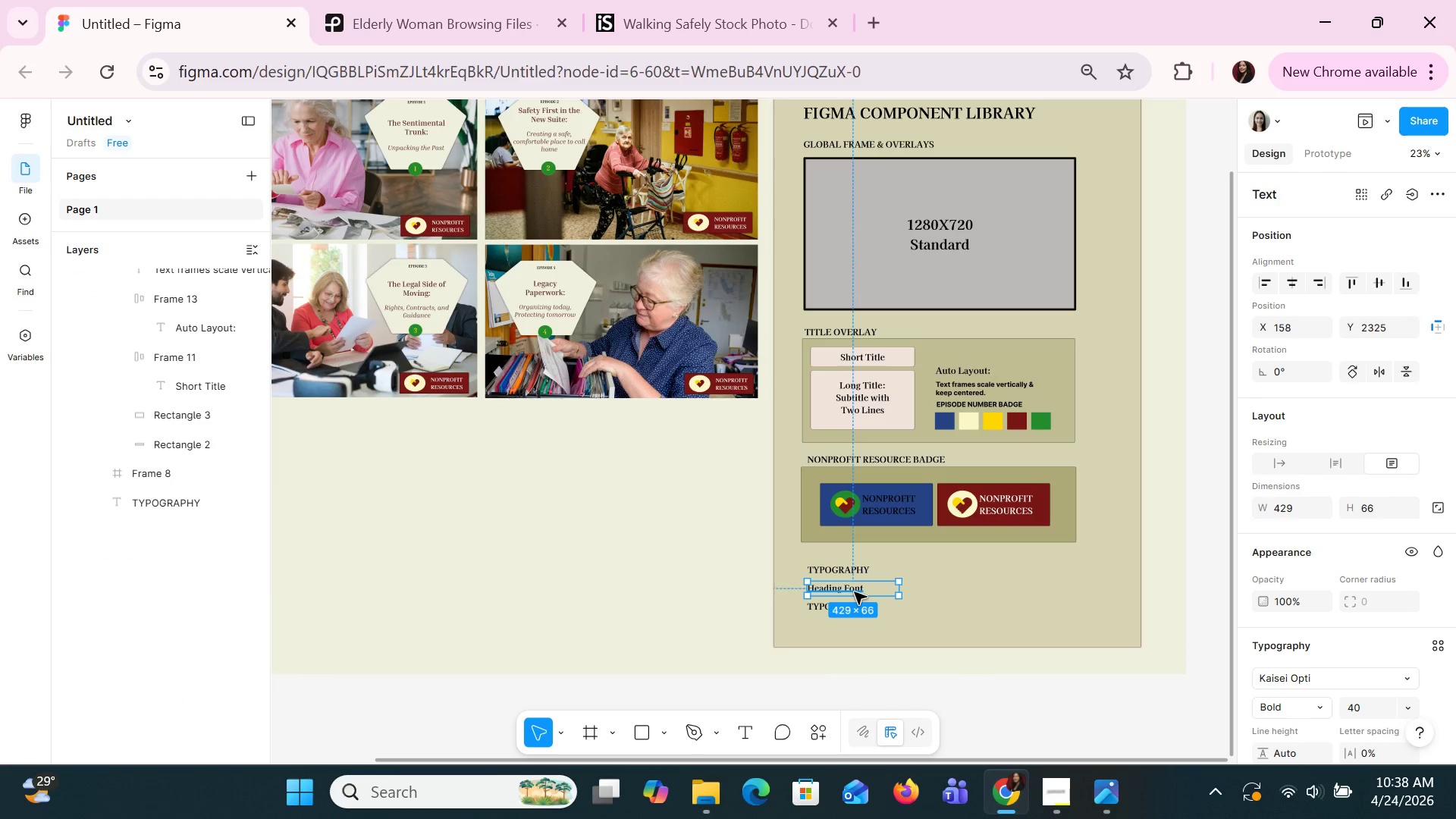 
triple_click([854, 592])
 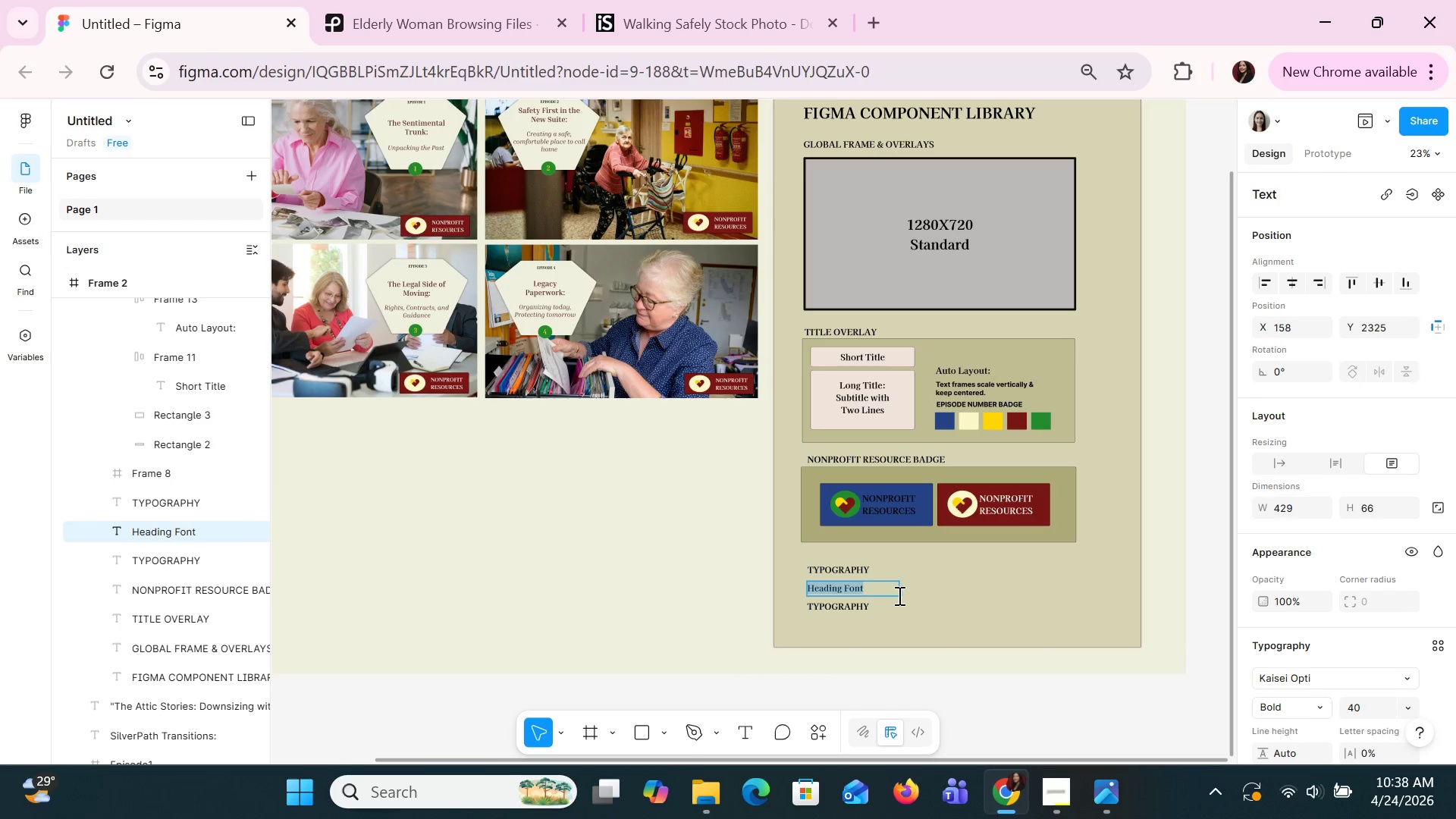 
left_click([904, 600])
 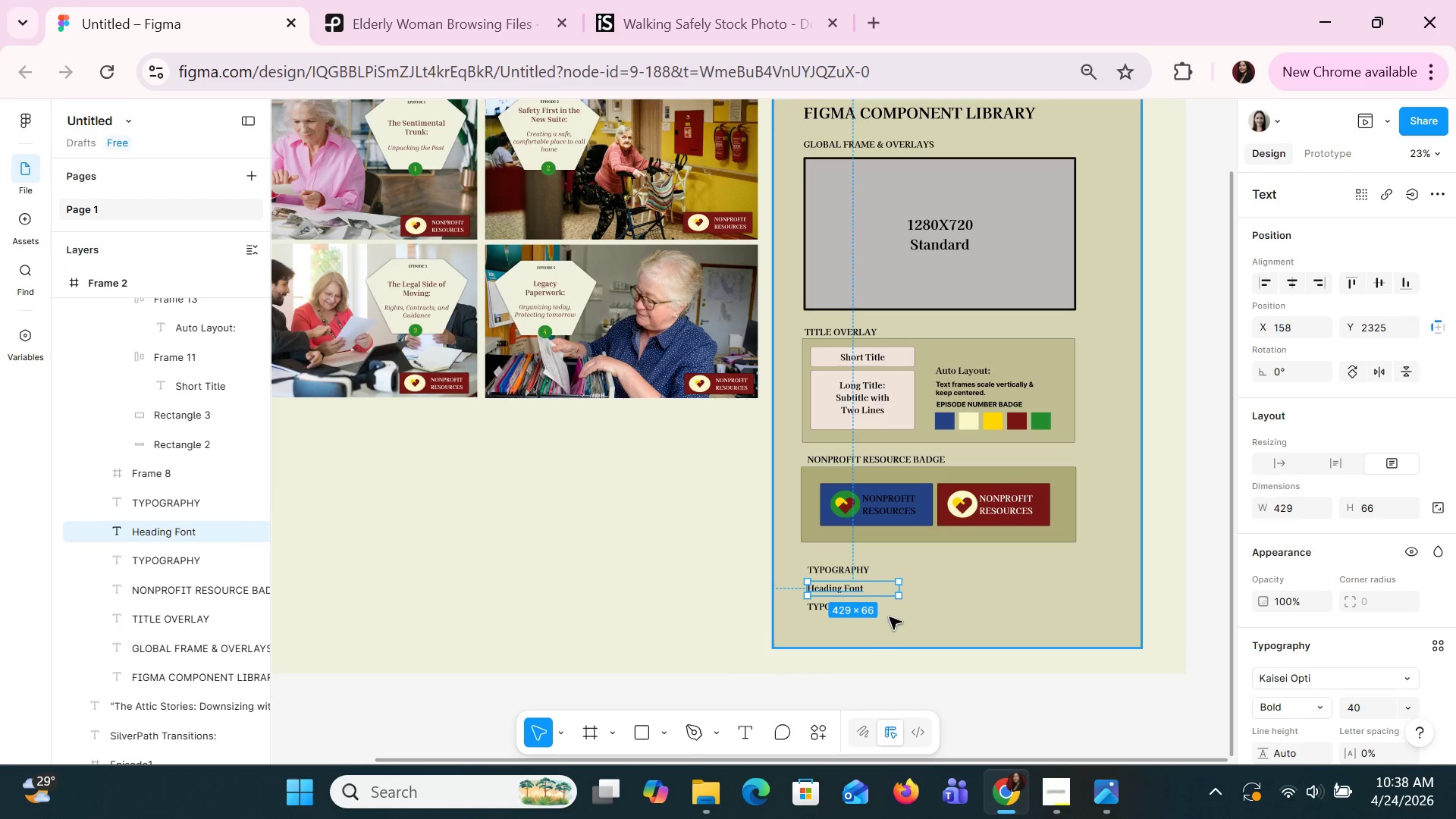 
hold_key(key=ShiftLeft, duration=1.26)
left_click([821, 608])
 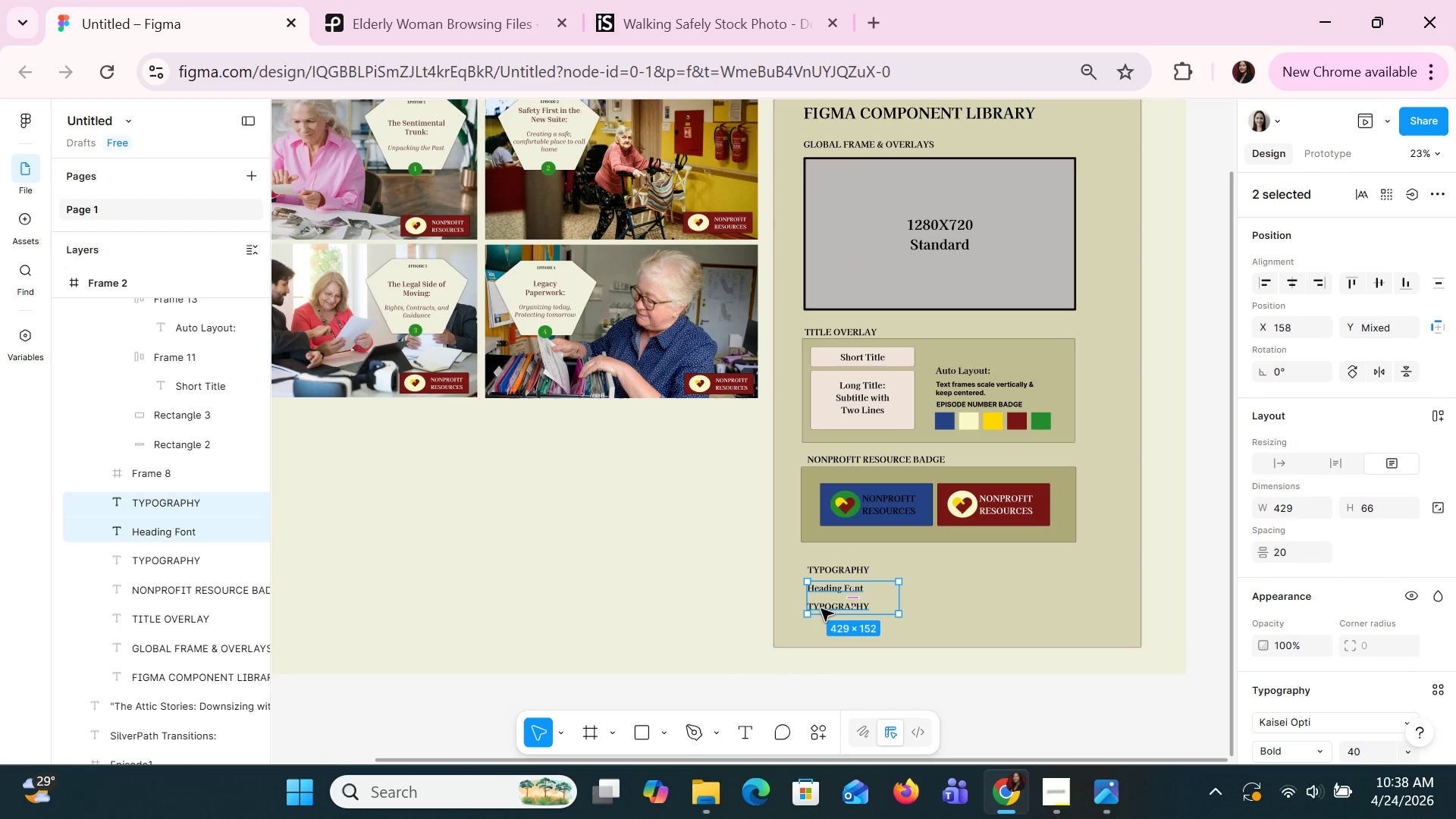 
key(Control+C)
 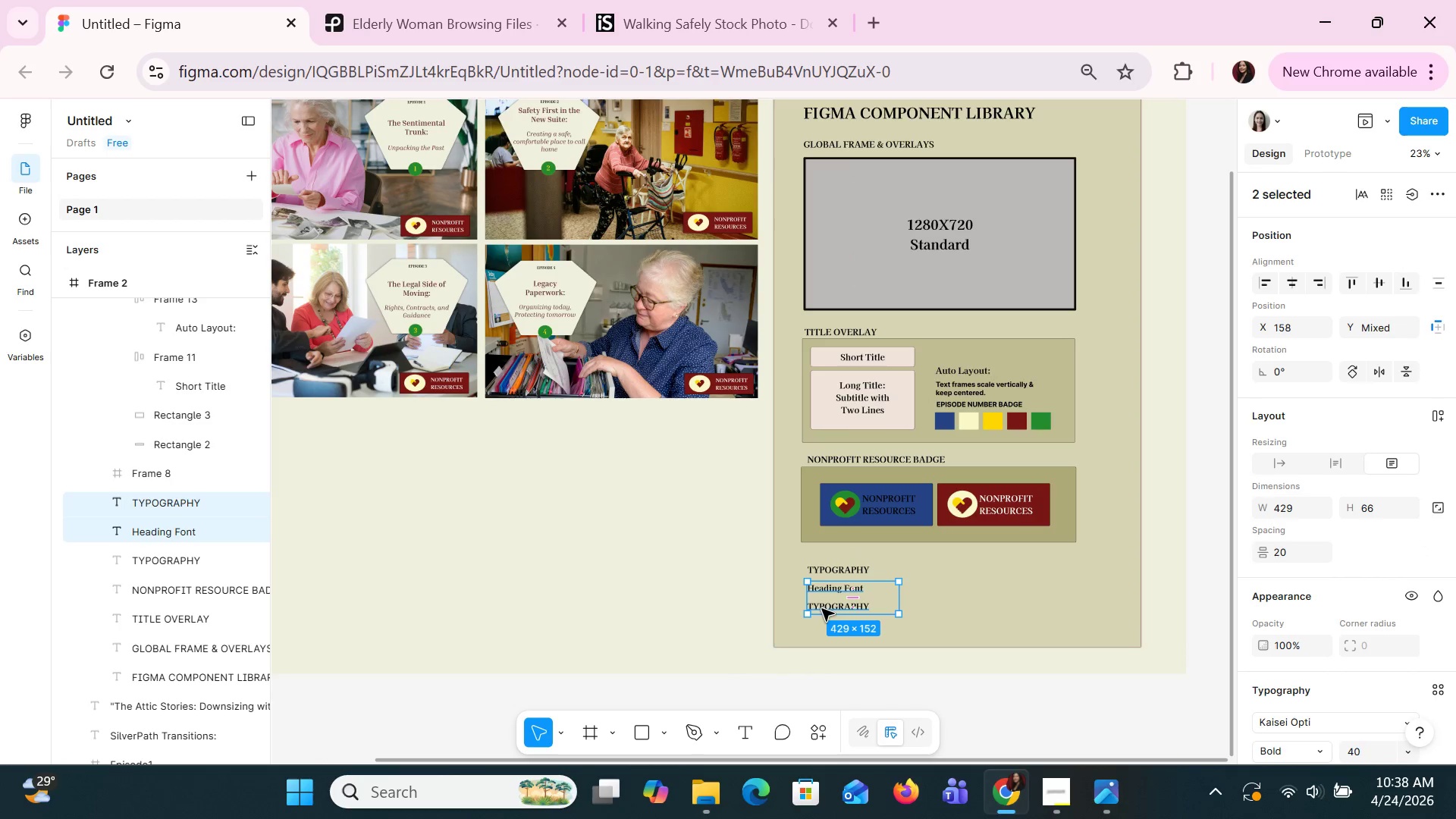 
key(Control+V)
 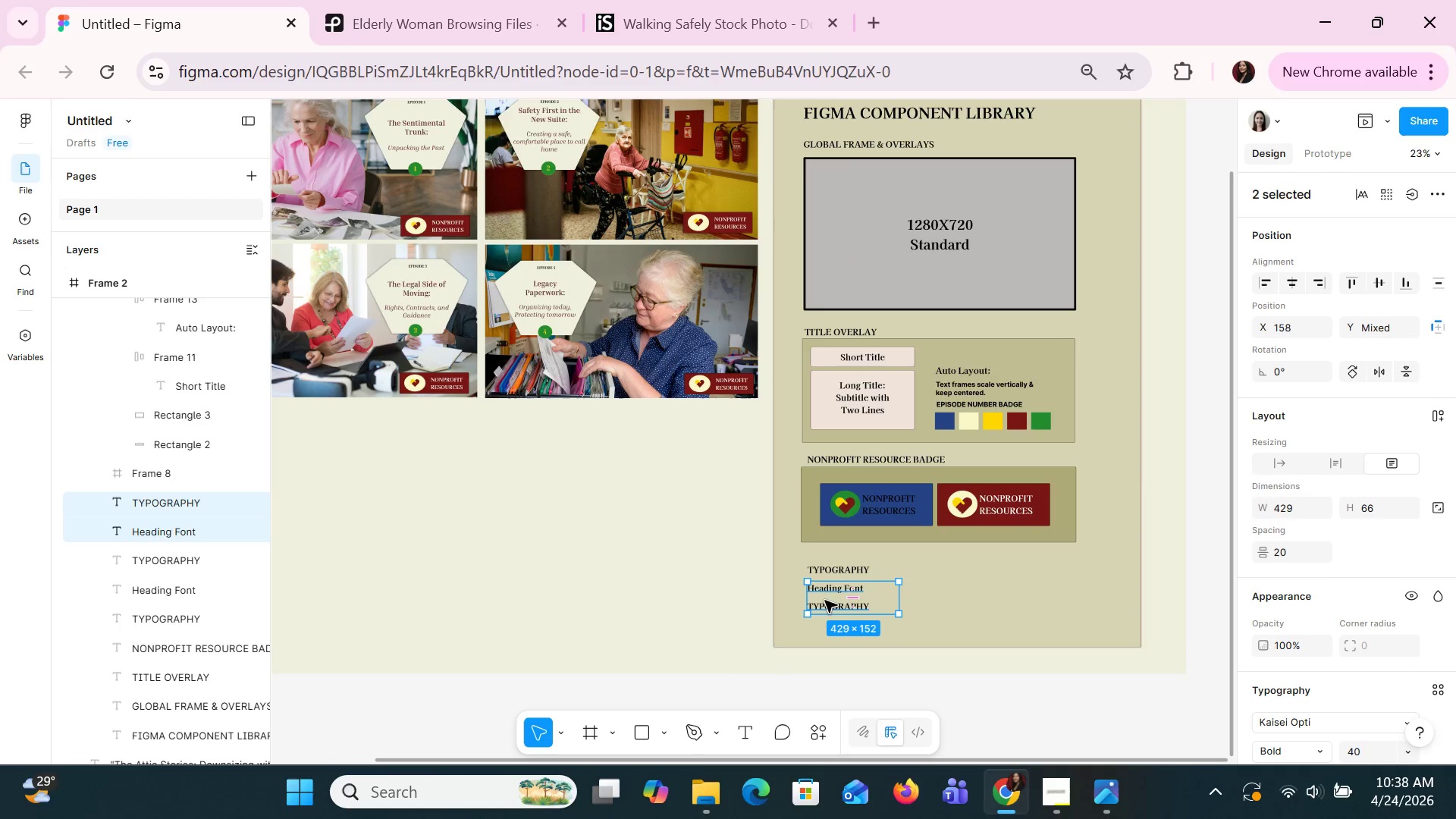 
left_click_drag(start_coordinate=[824, 600], to_coordinate=[960, 599])
 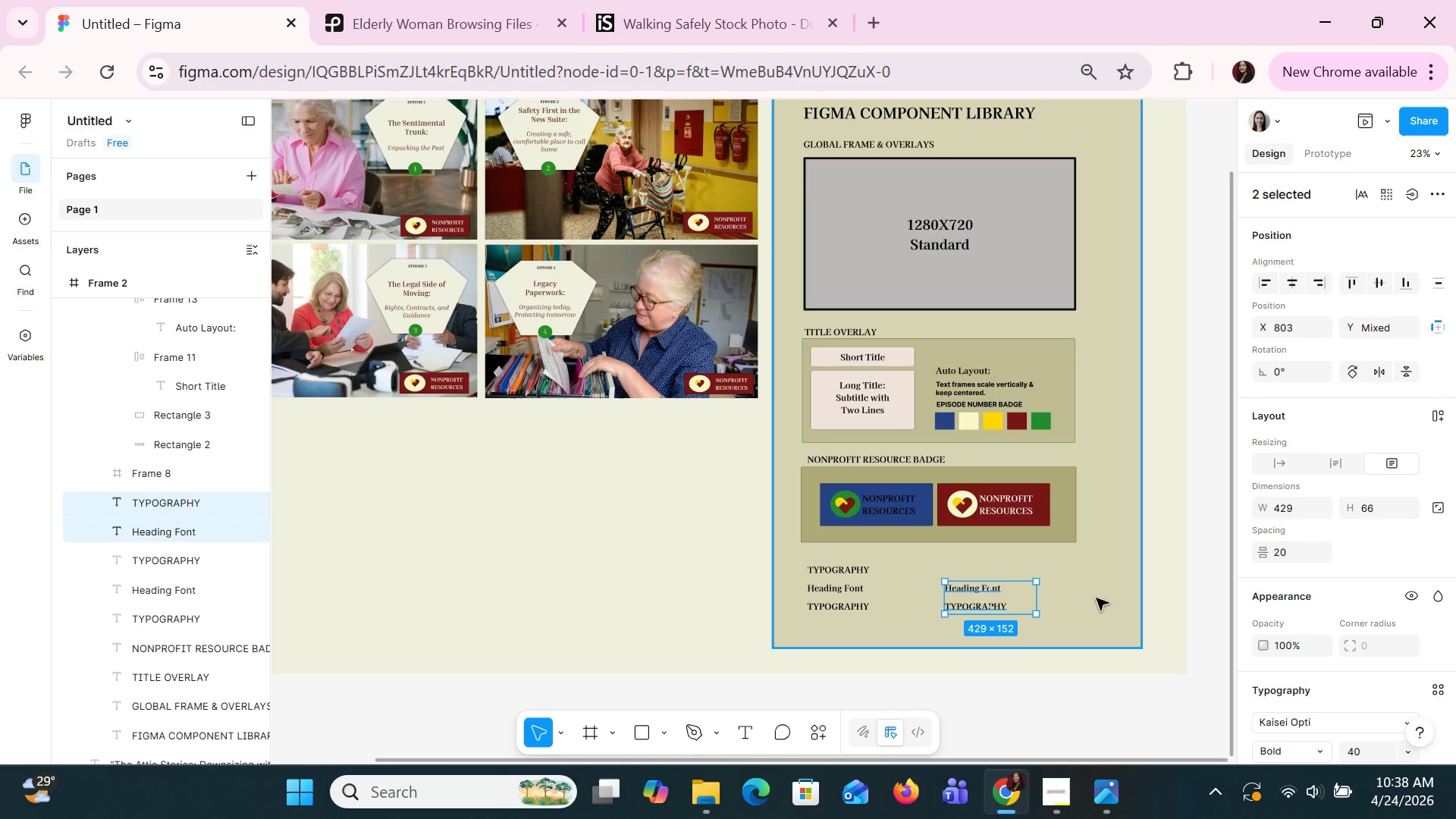 
left_click([1108, 598])
 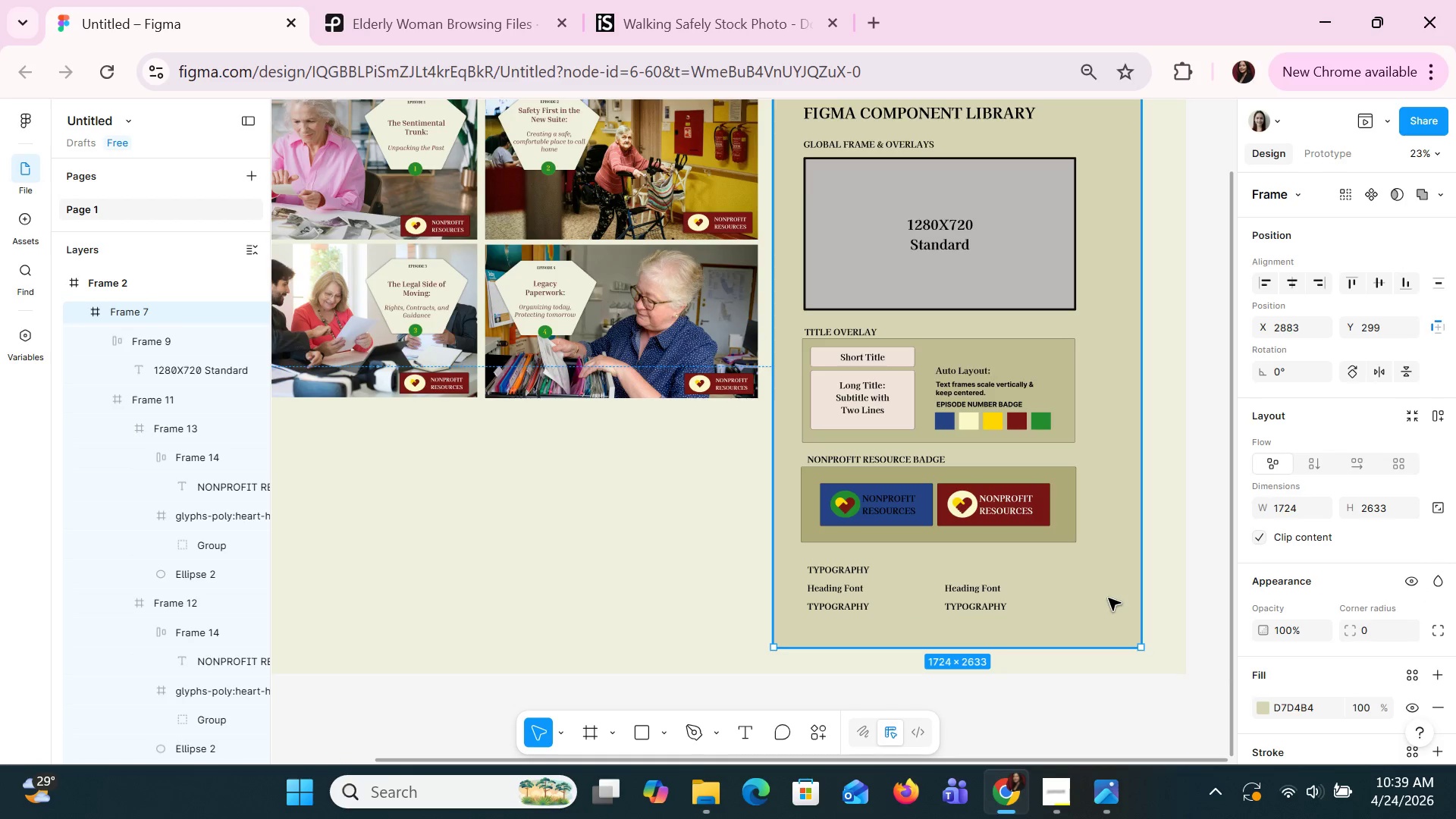 
scroll: coordinate [1107, 598], scroll_direction: none, amount: 0.0
 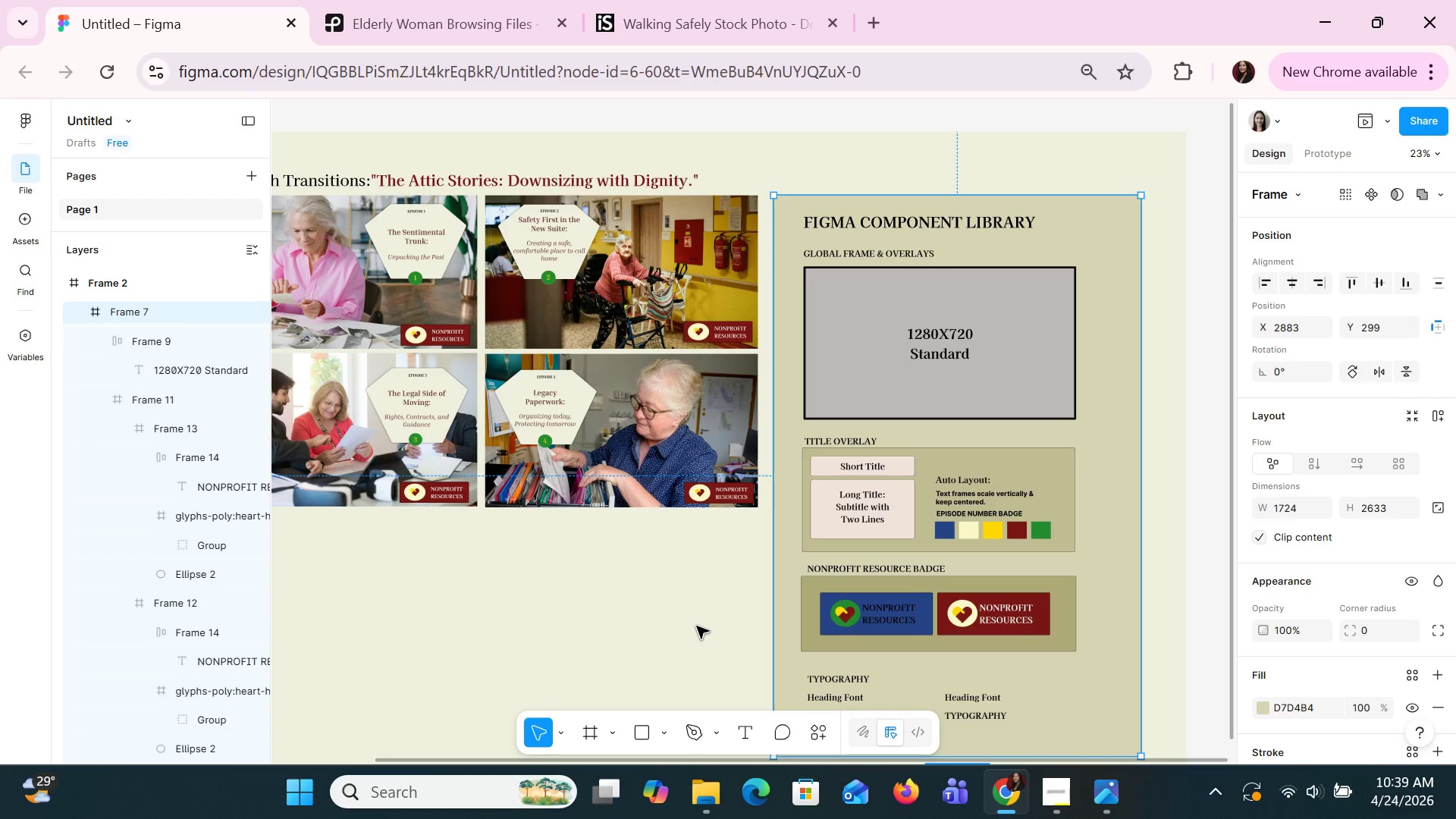 
wait(11.02)
 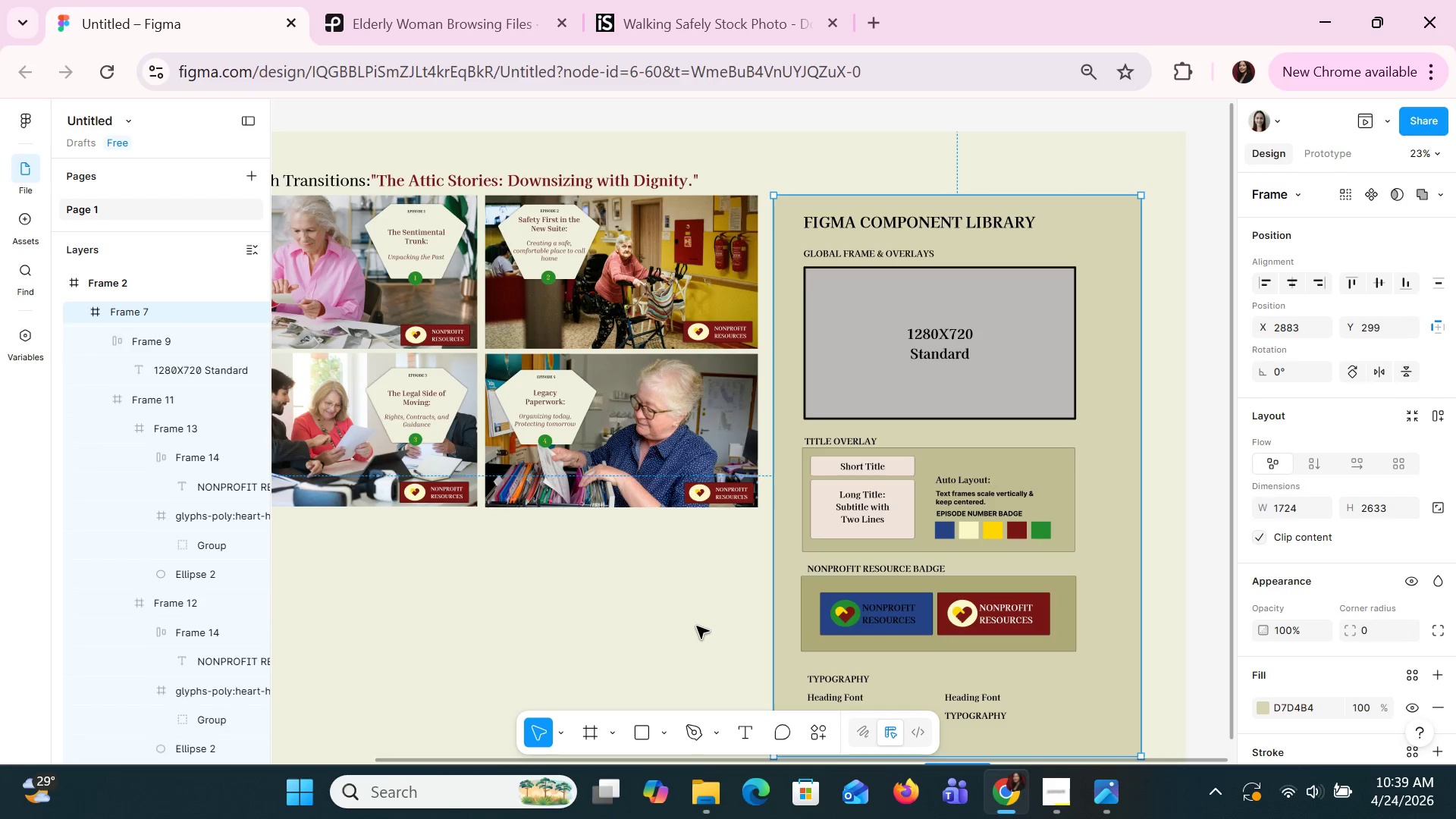 
left_click_drag(start_coordinate=[673, 758], to_coordinate=[613, 748])
 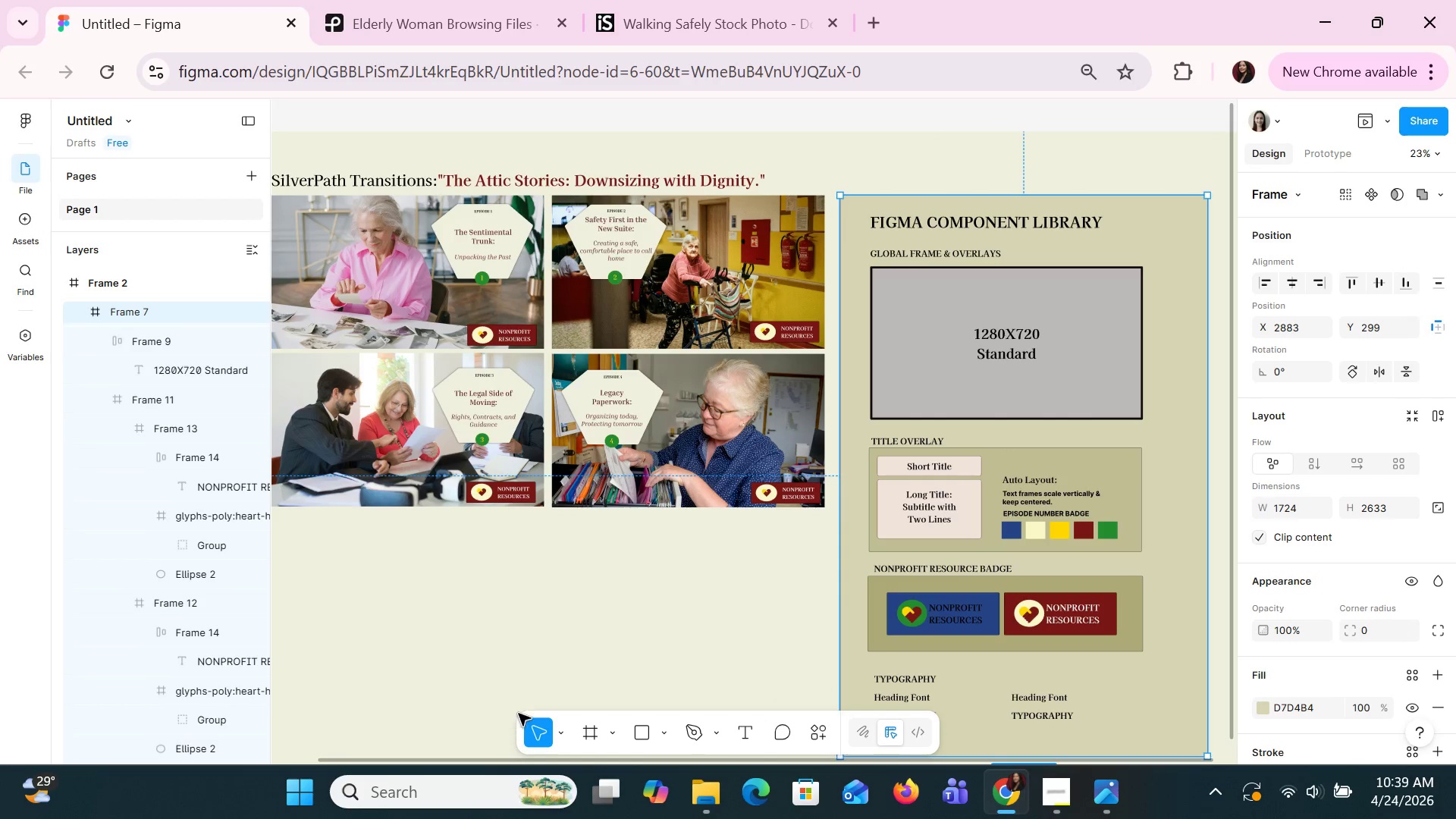 
hold_key(key=ControlLeft, duration=0.75)
scroll: coordinate [889, 492], scroll_direction: up, amount: 5.0
 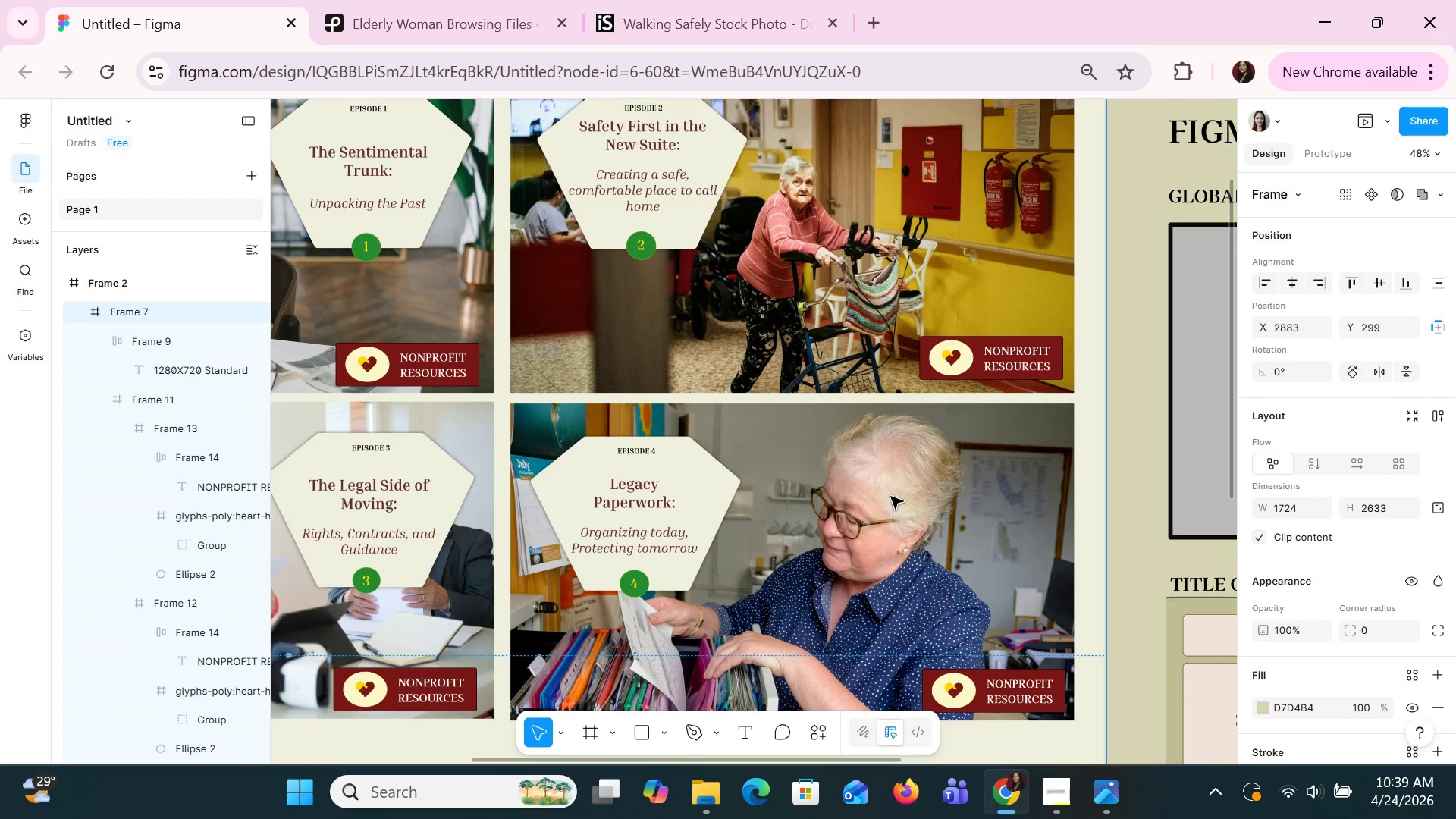 
key(Alt+Tab)